 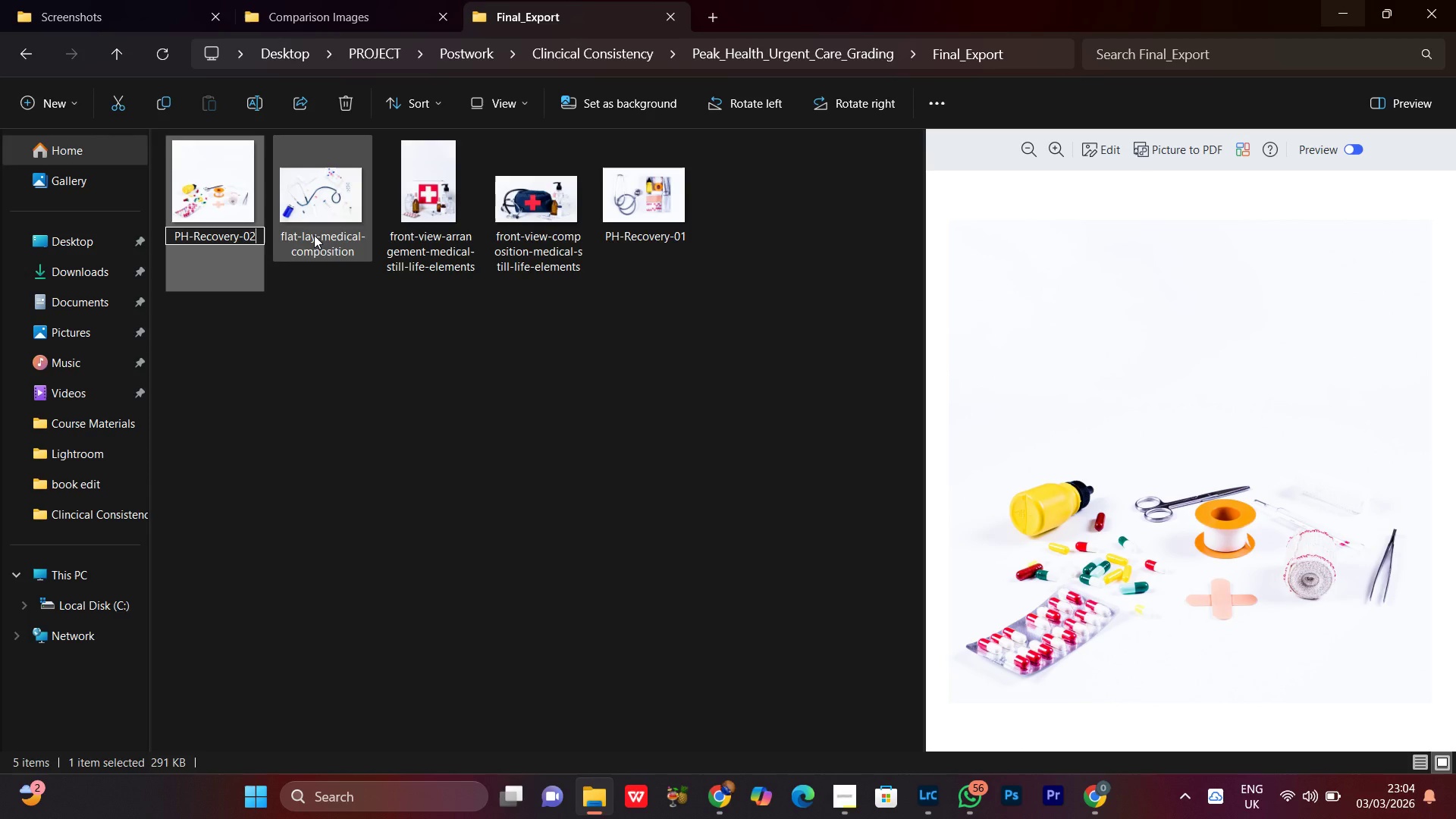 
key(Enter)
 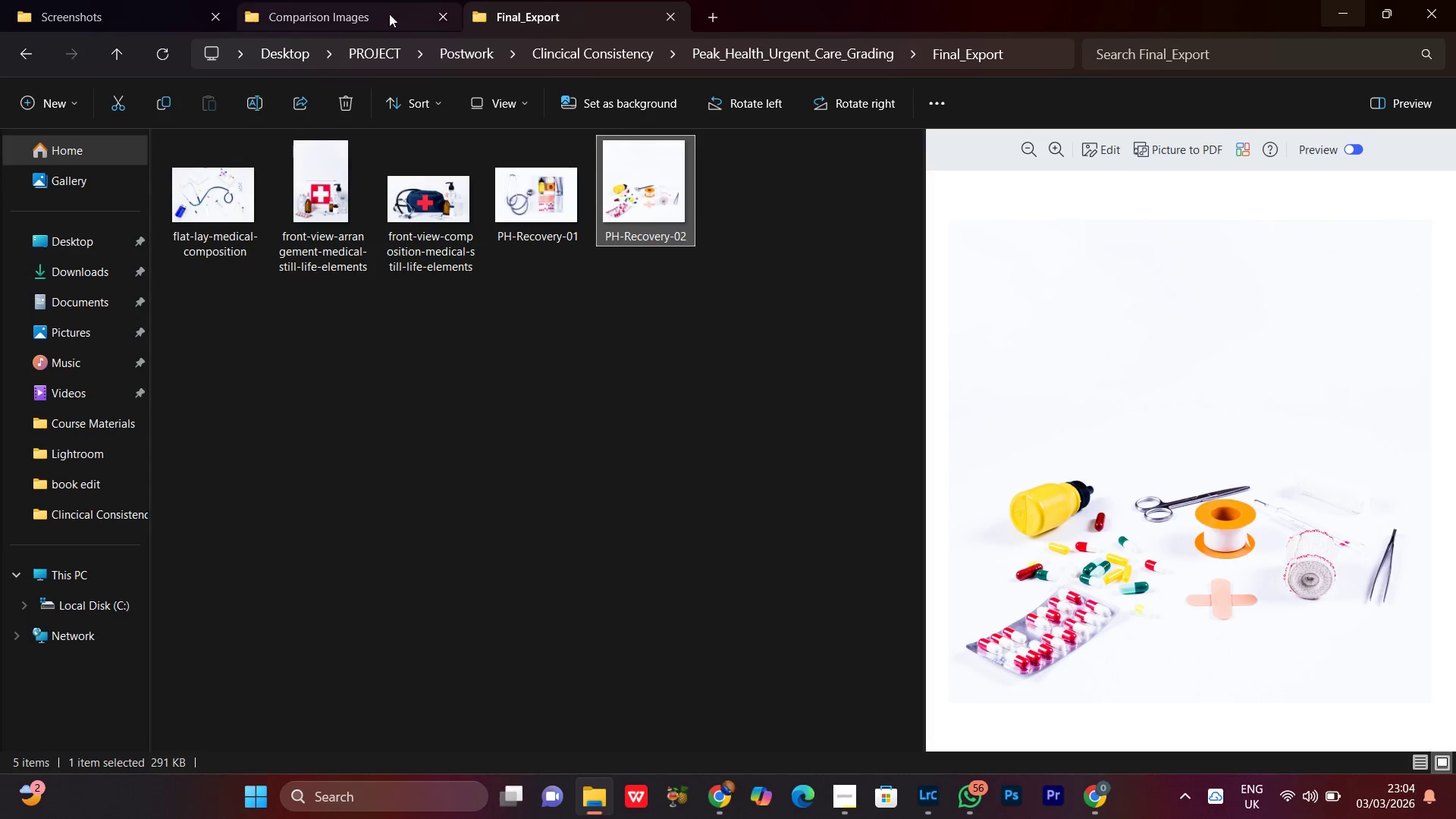 
left_click([345, 11])
 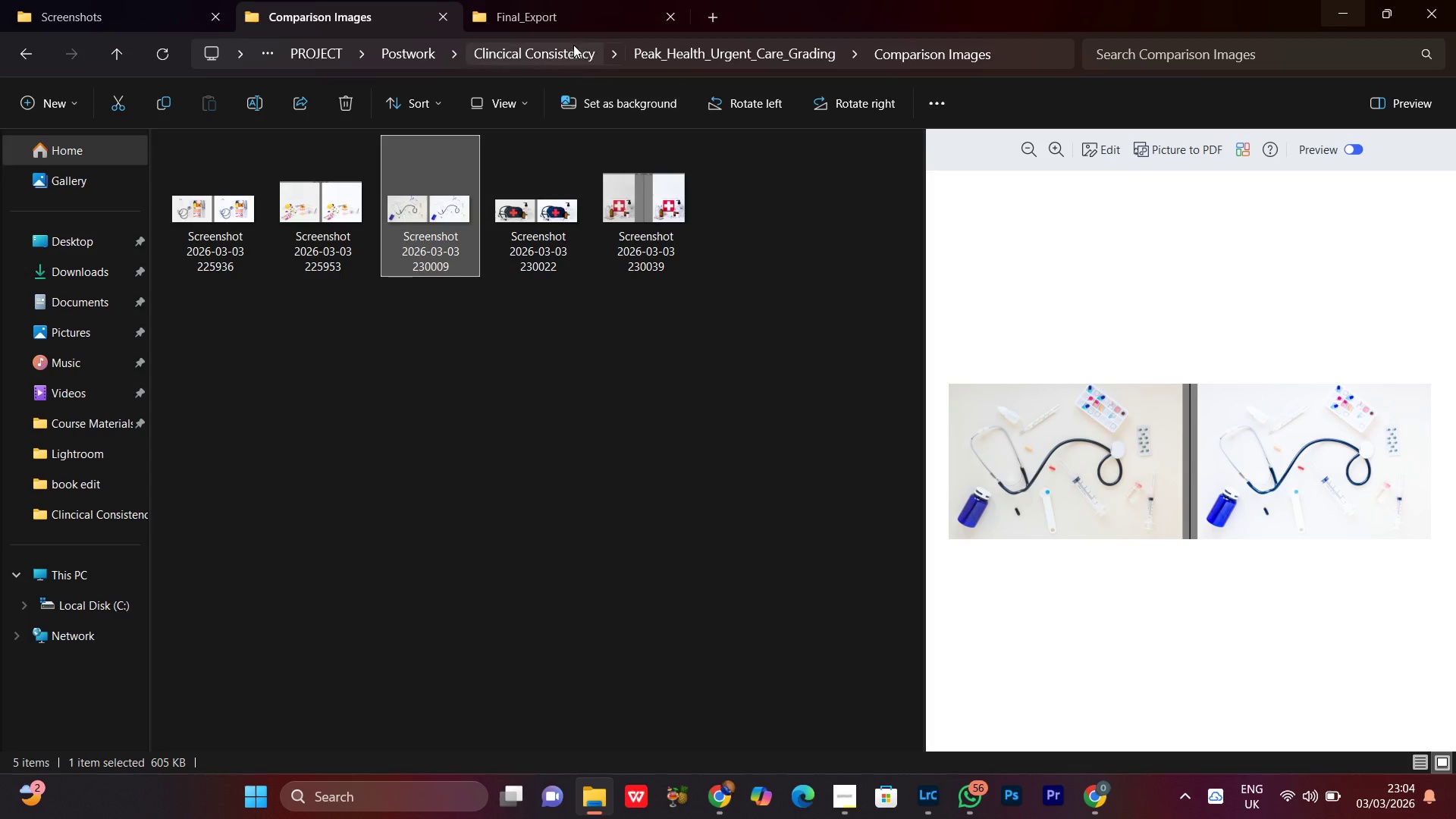 
left_click([568, 21])
 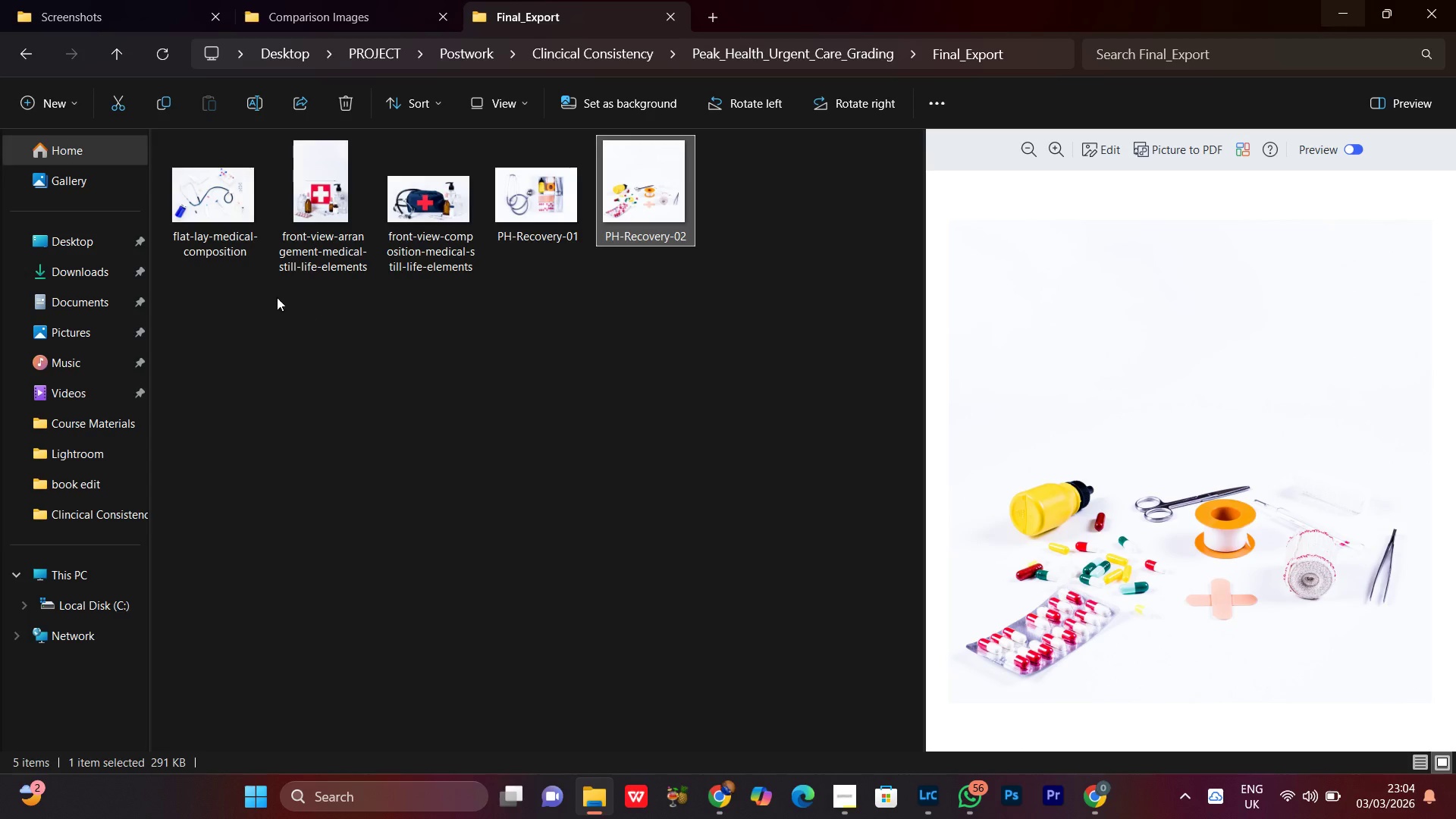 
left_click([242, 249])
 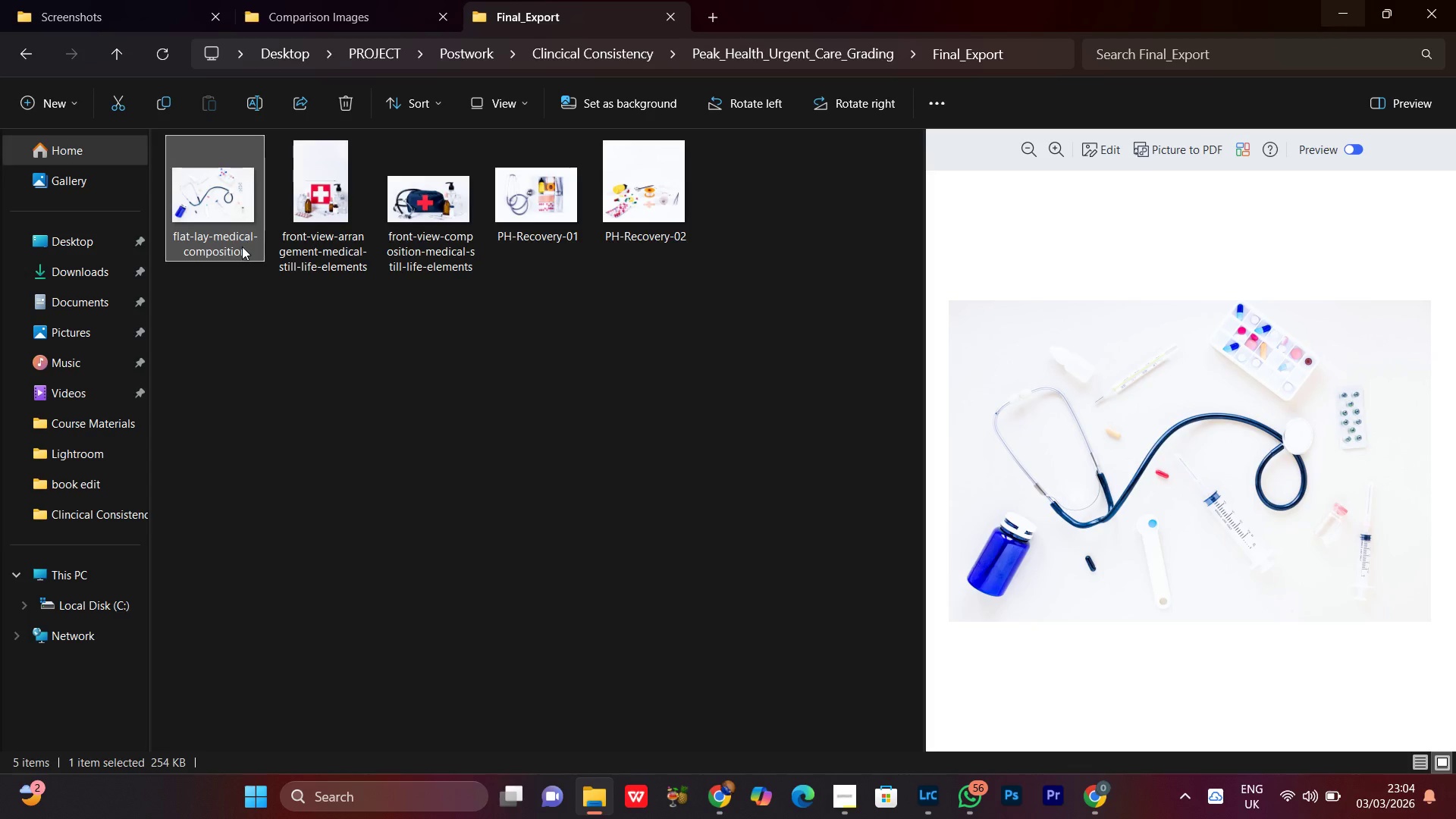 
mouse_move([232, 219])
 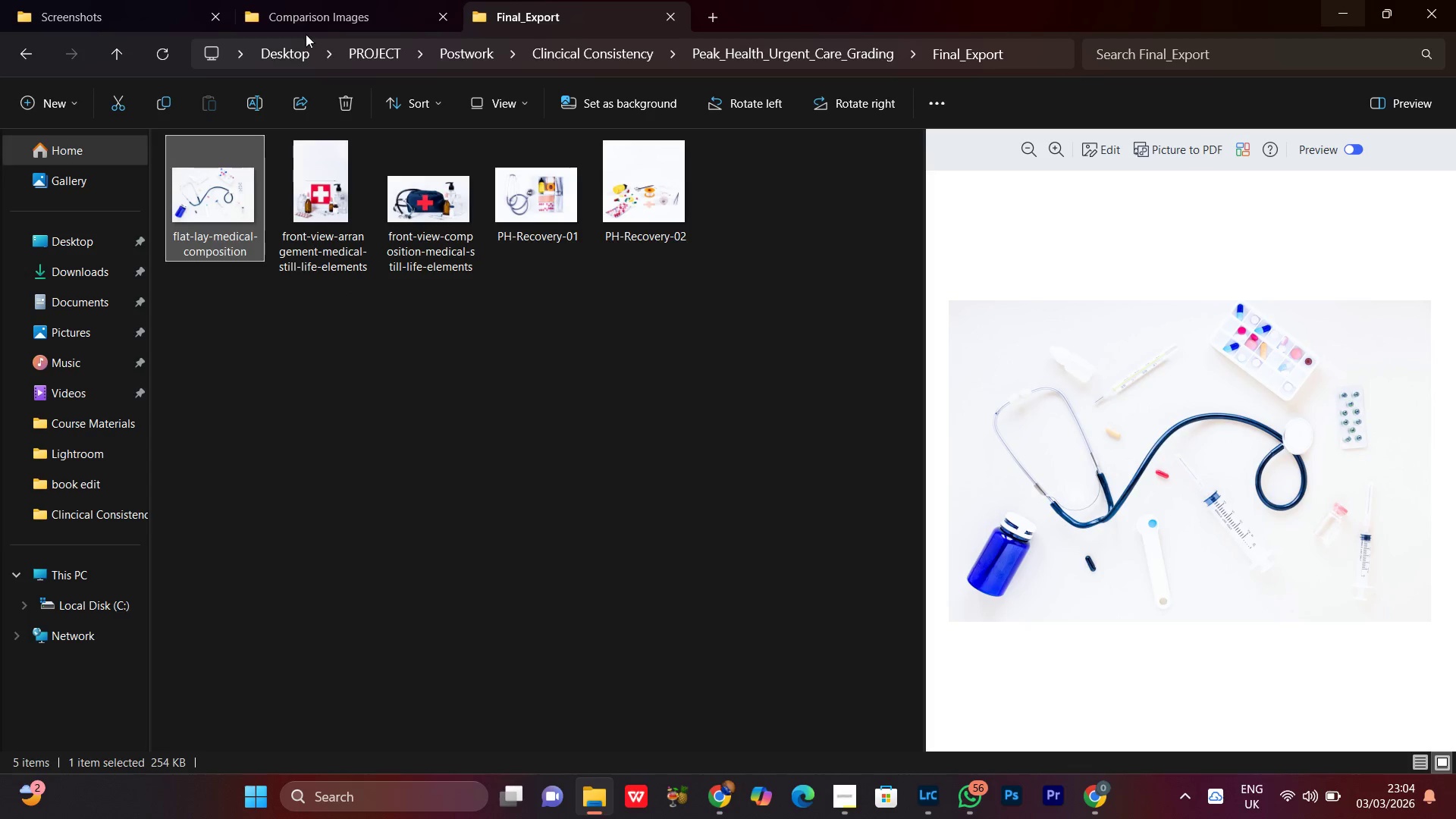 
left_click([331, 28])
 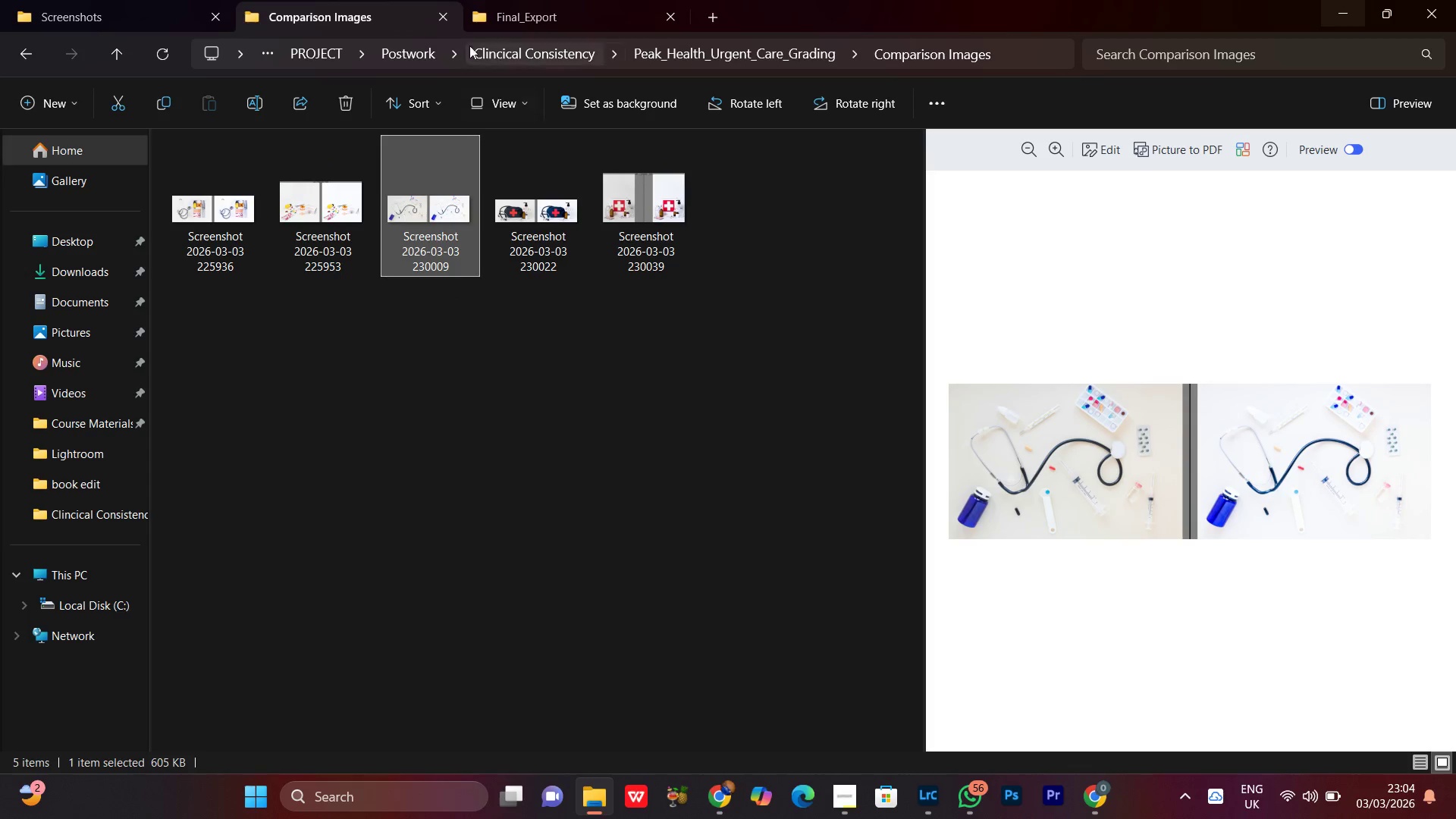 
left_click([535, 11])
 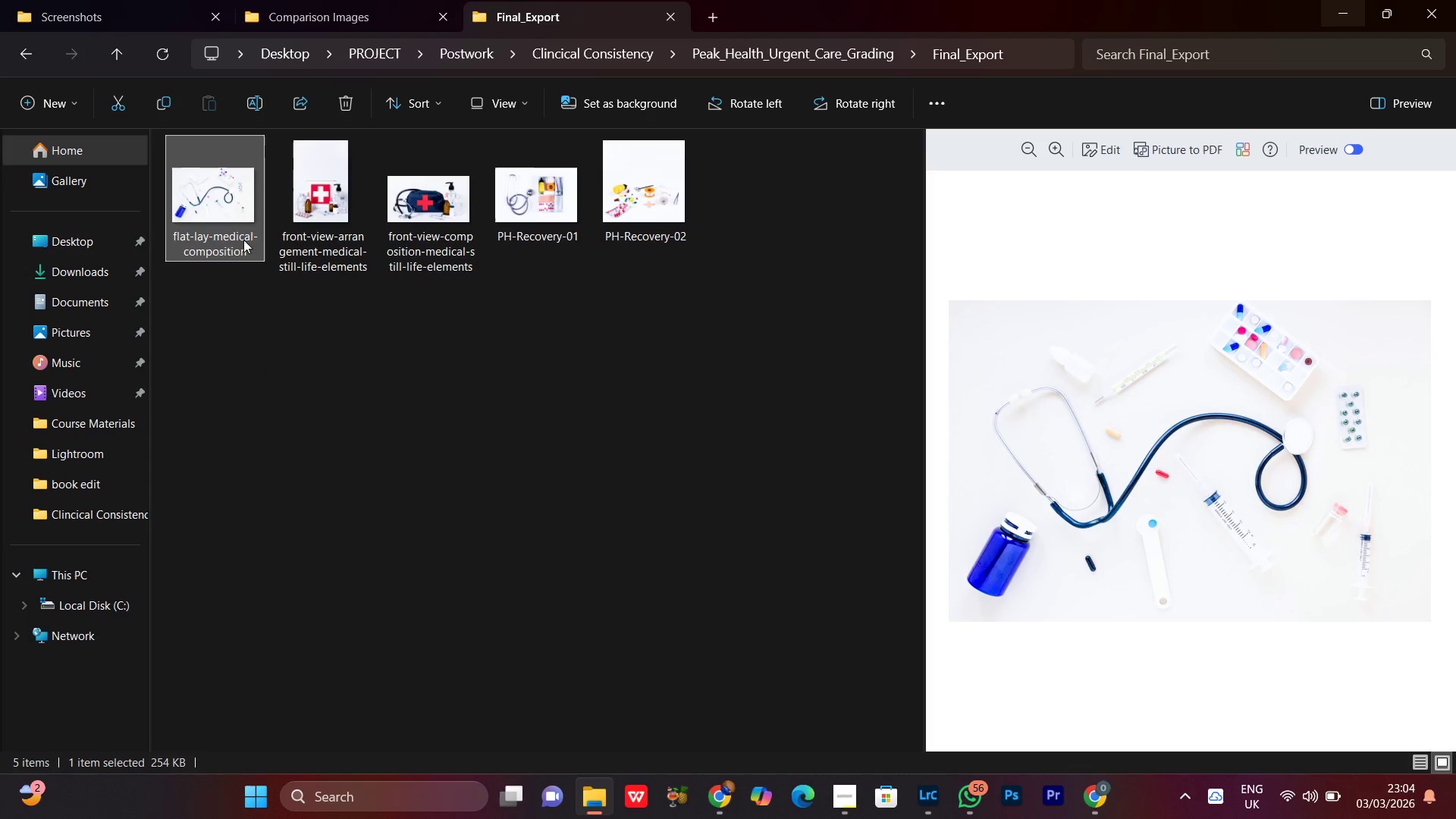 
right_click([236, 194])
 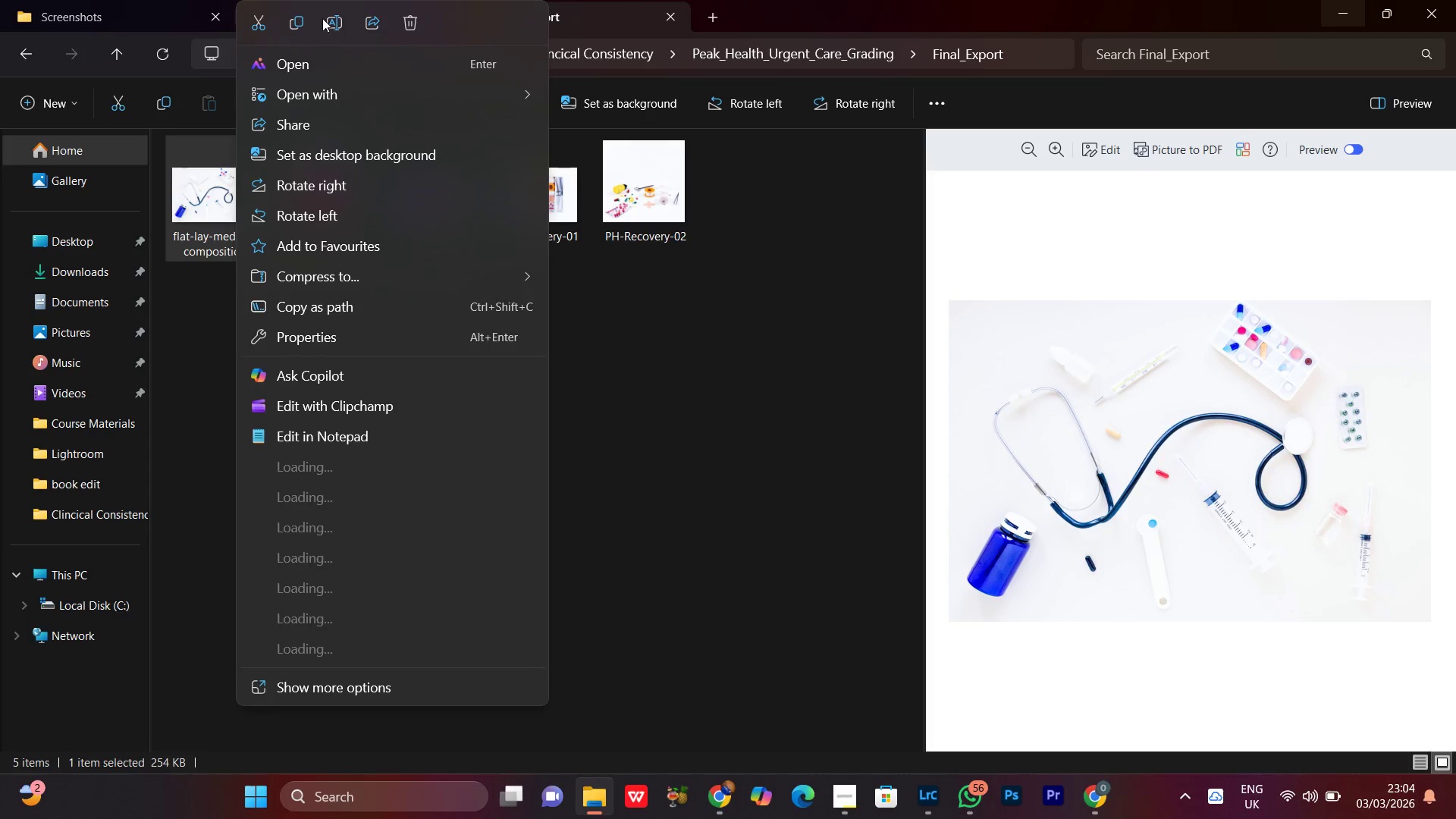 
left_click([347, 30])
 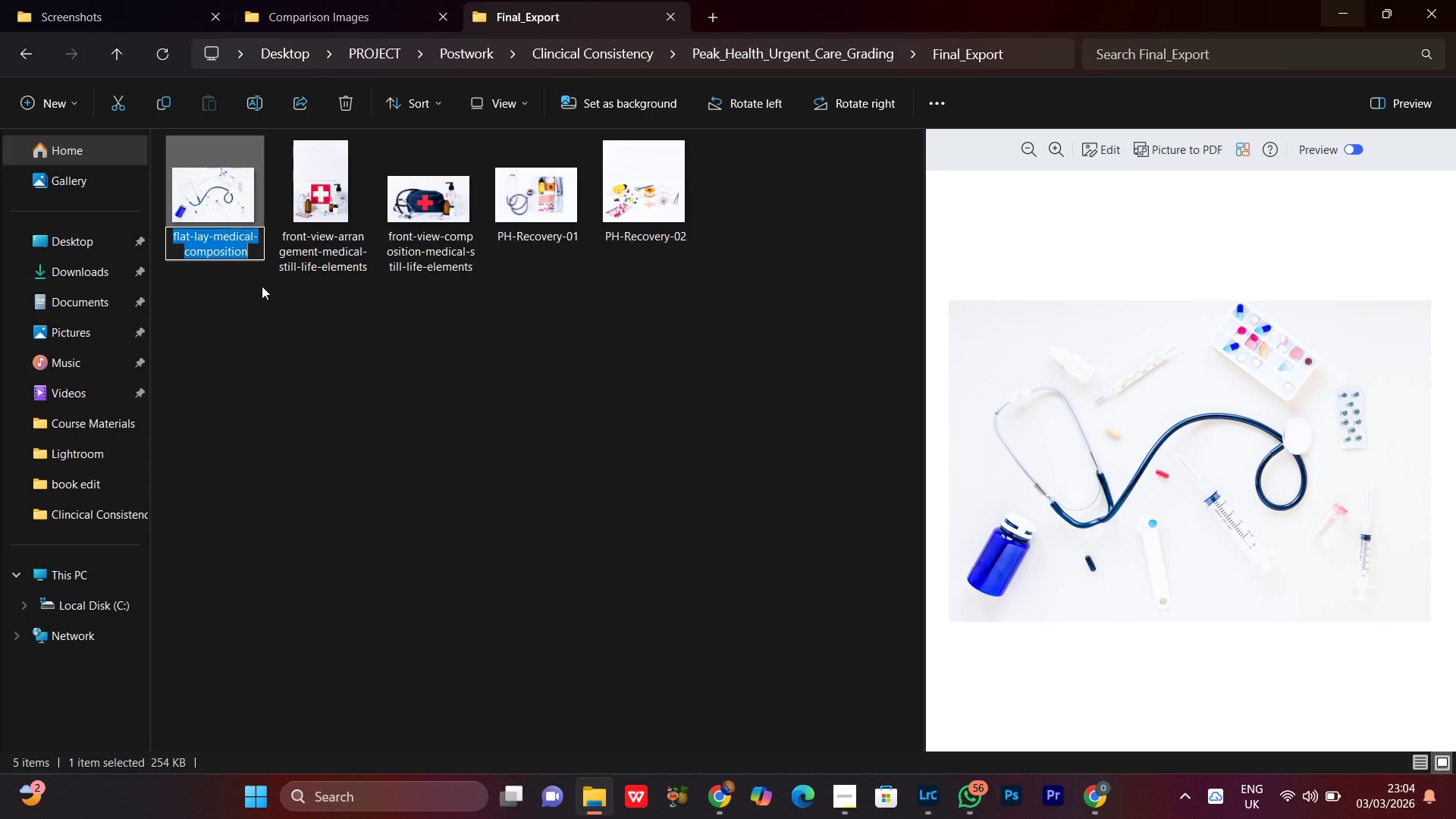 
key(Control+V)
 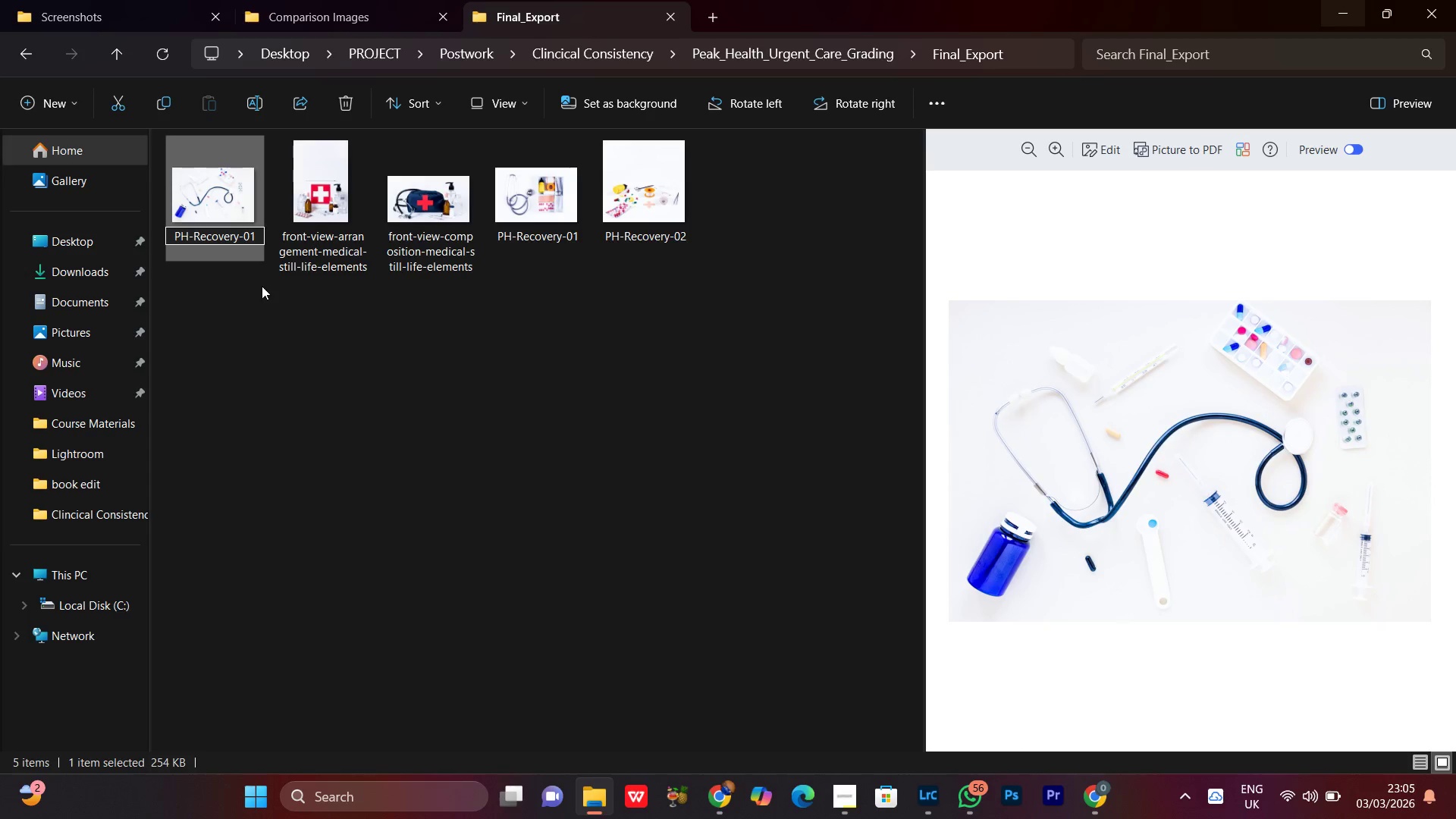 
key(Backspace)
 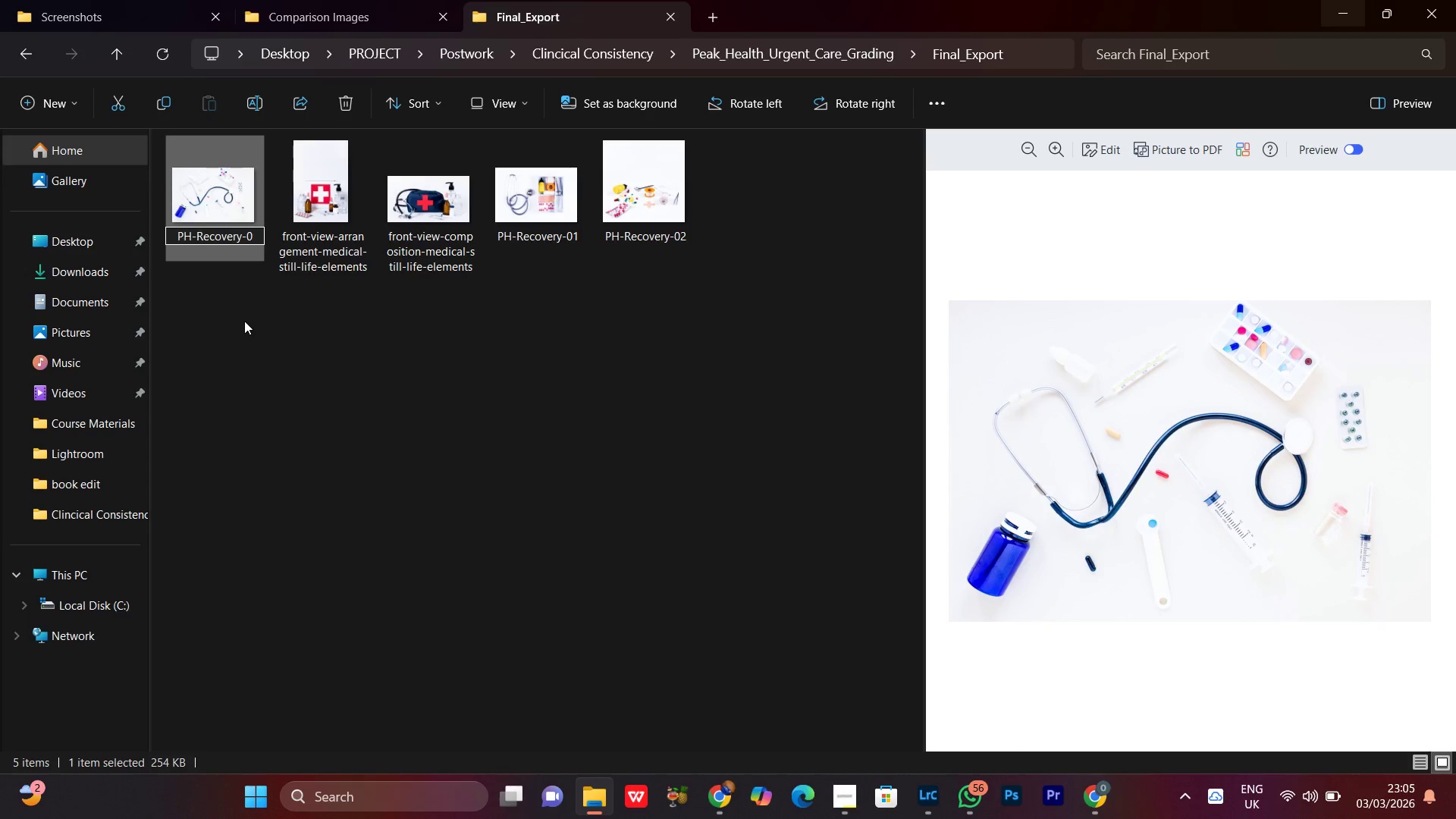 
key(3)
 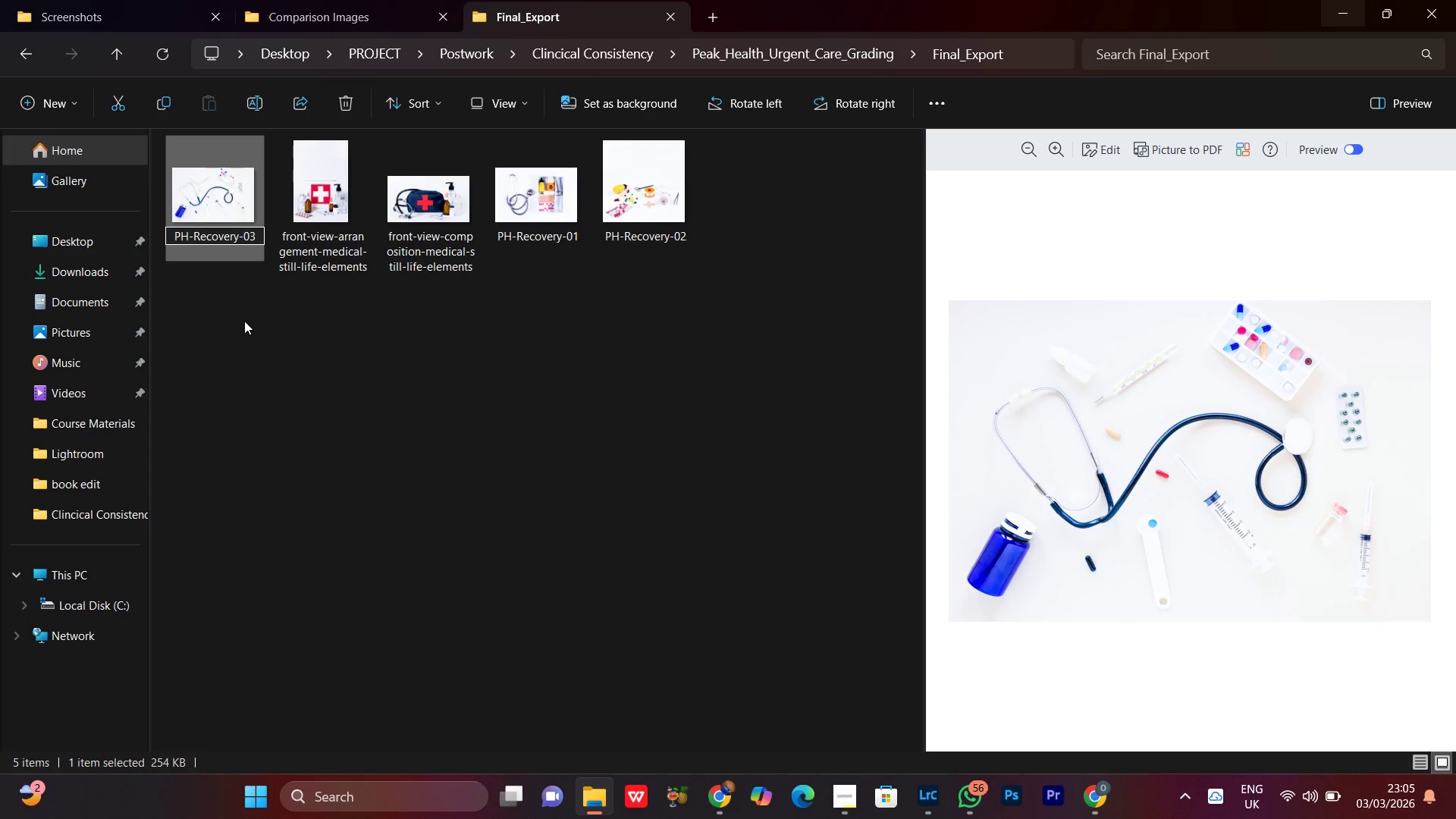 
key(Enter)
 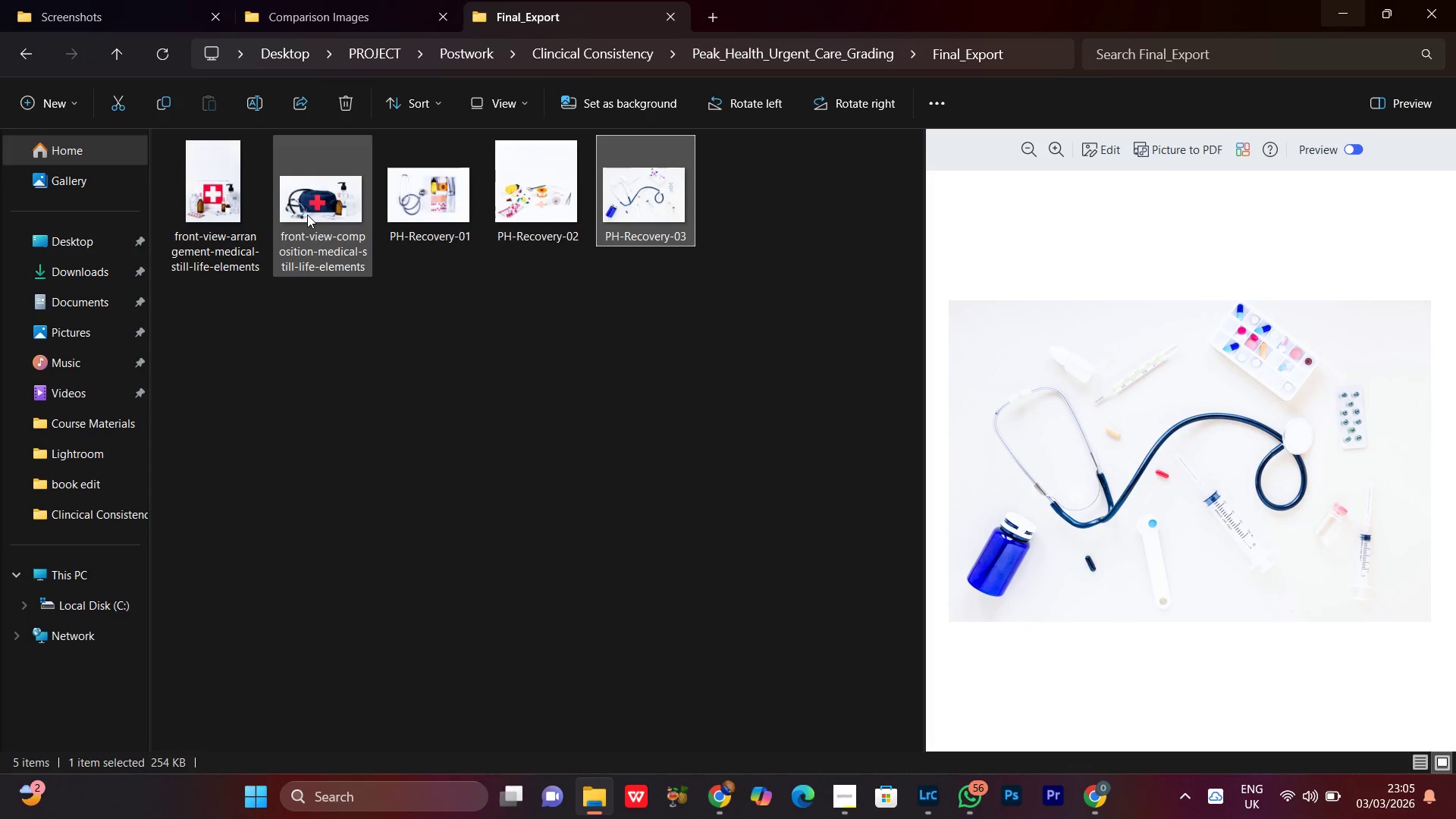 
left_click([307, 214])
 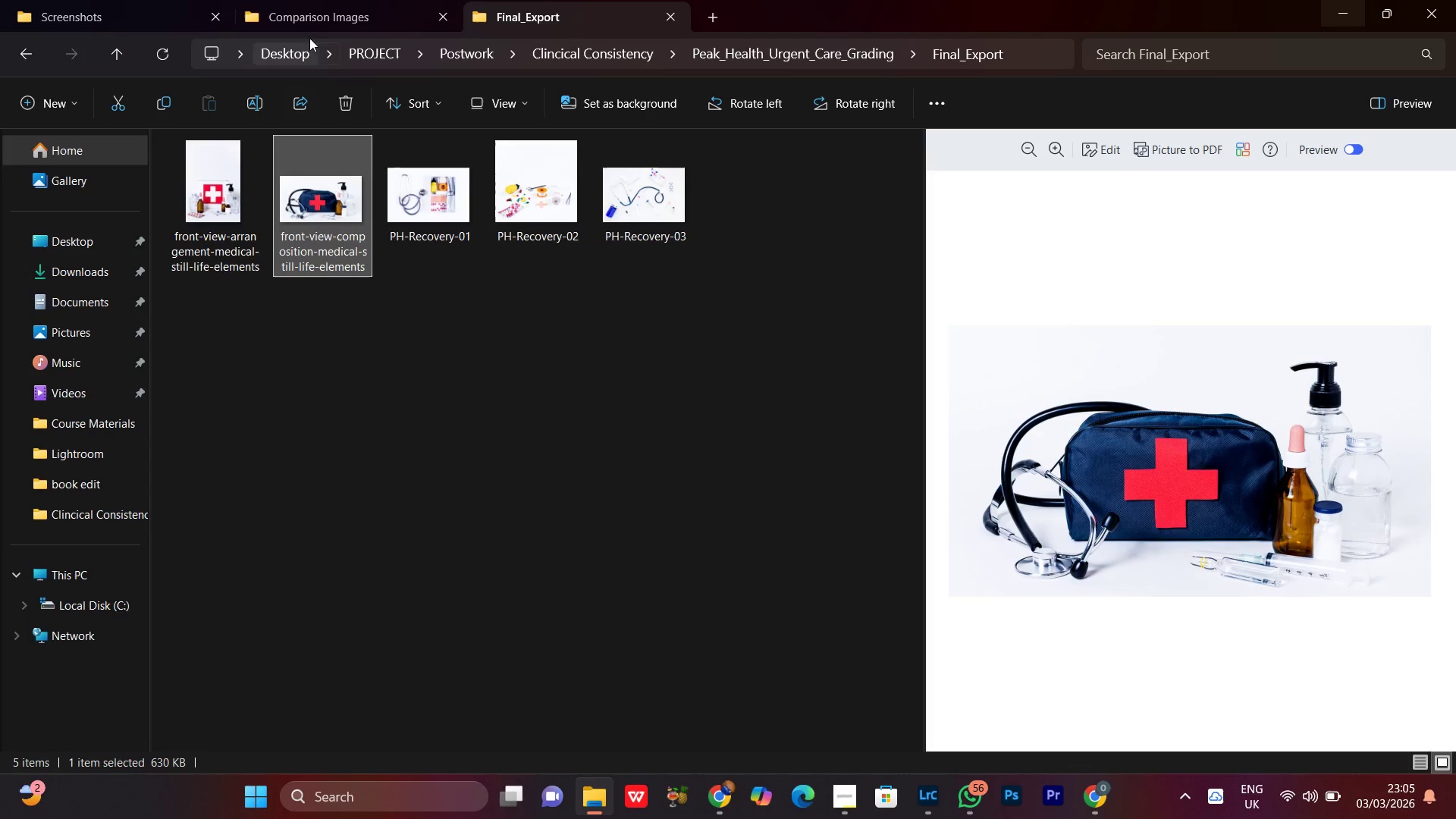 
left_click([319, 20])
 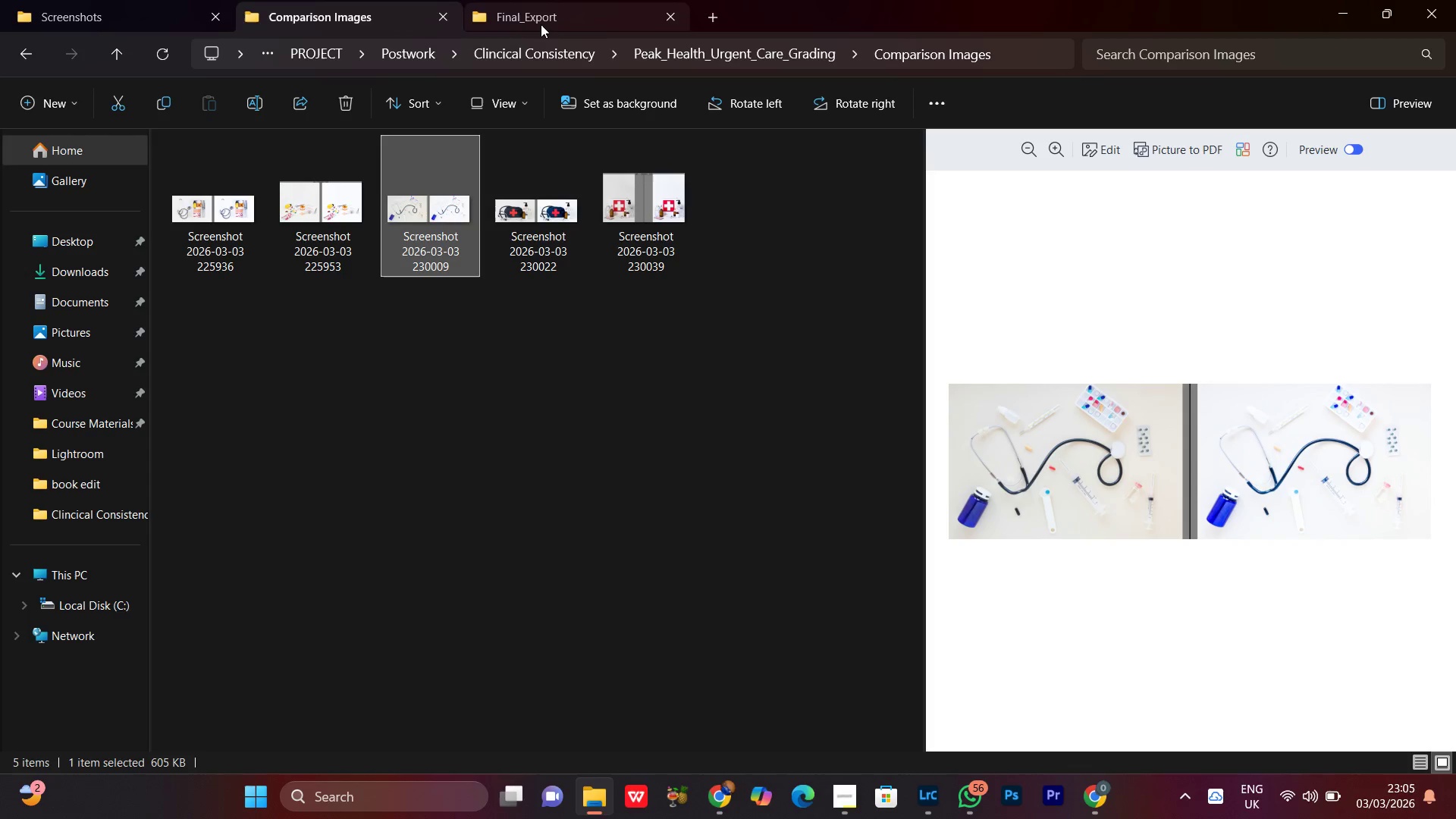 
left_click_drag(start_coordinate=[544, 14], to_coordinate=[544, 8])
 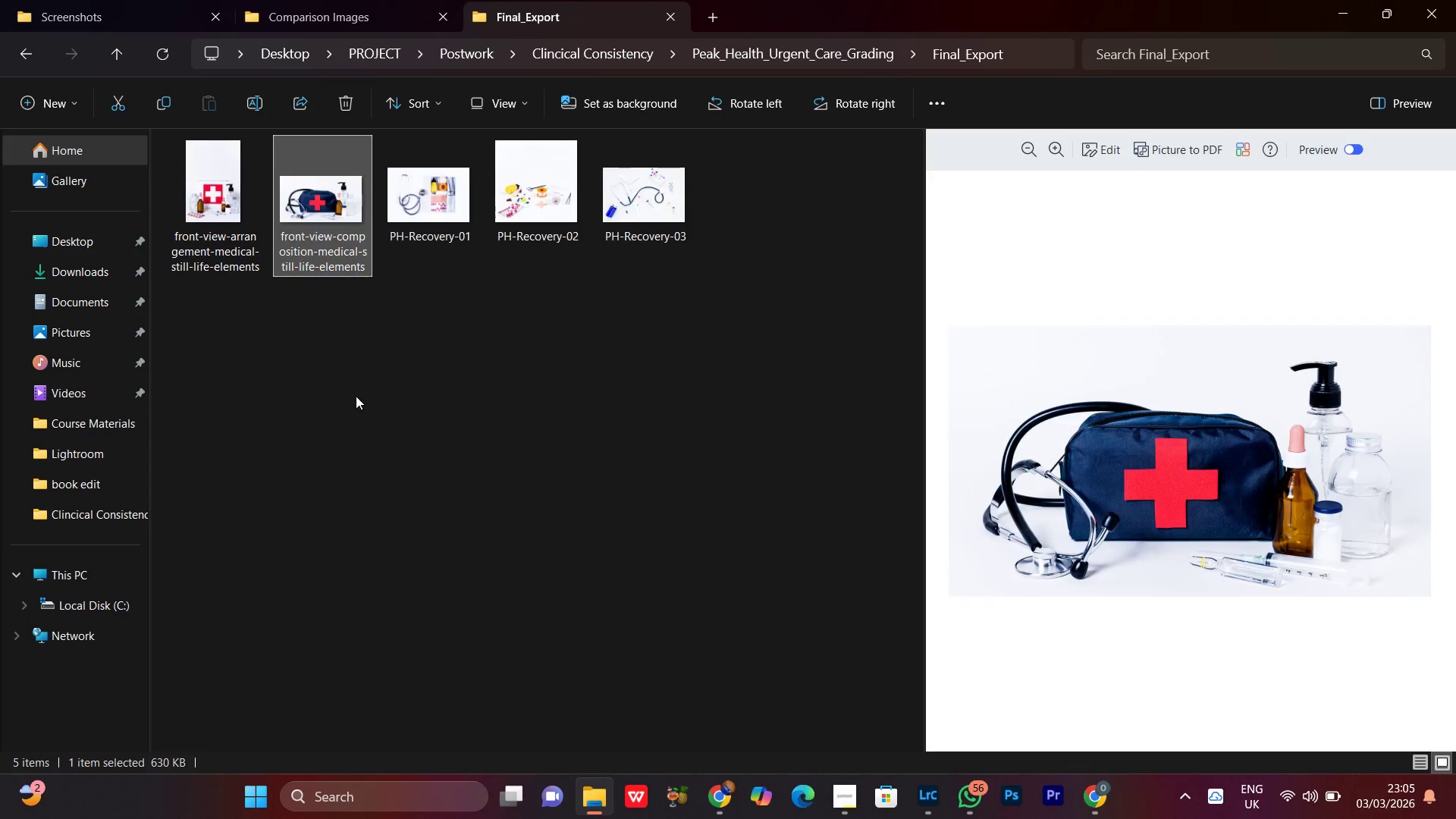 
double_click([332, 189])
 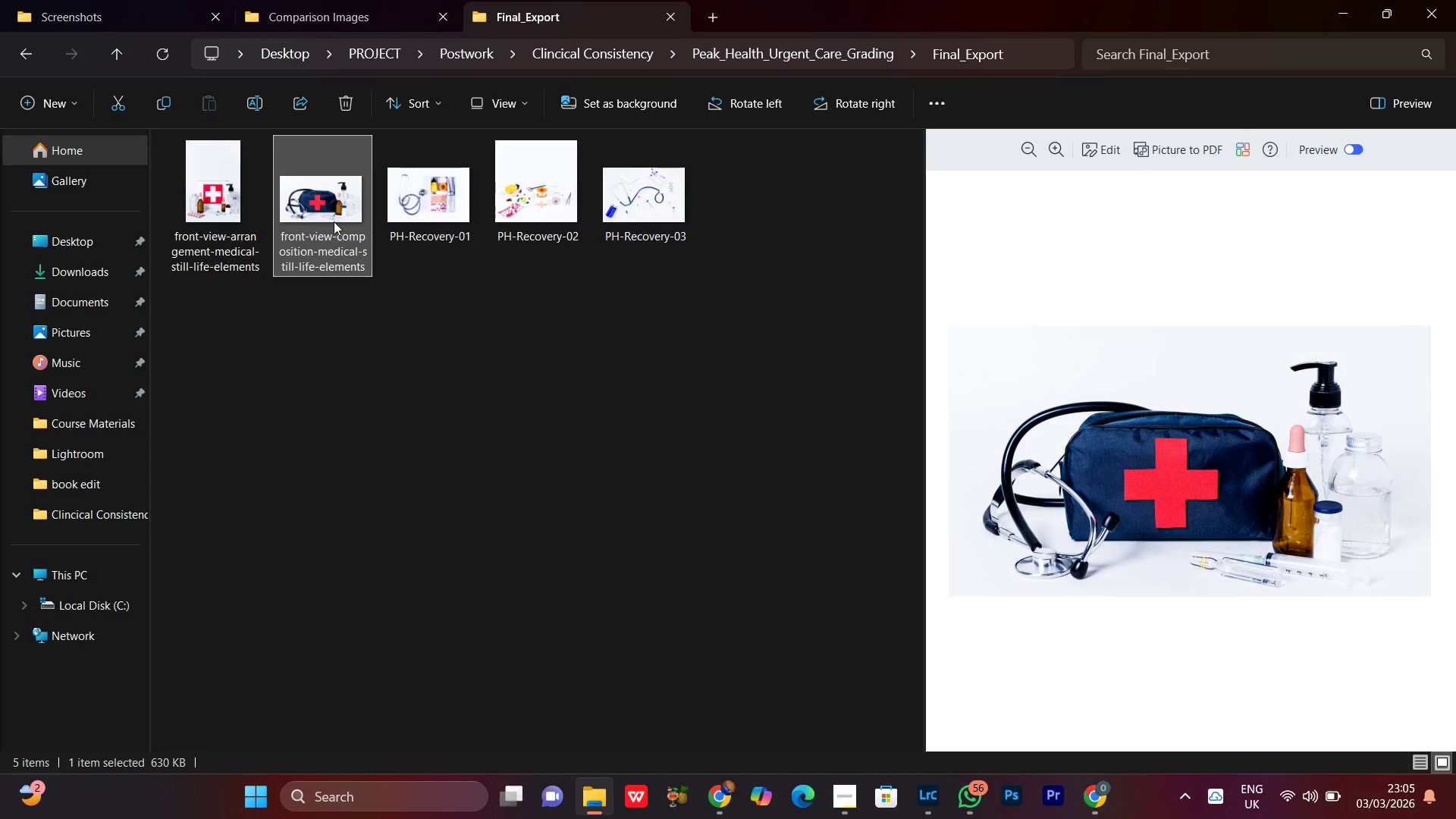 
right_click([334, 221])
 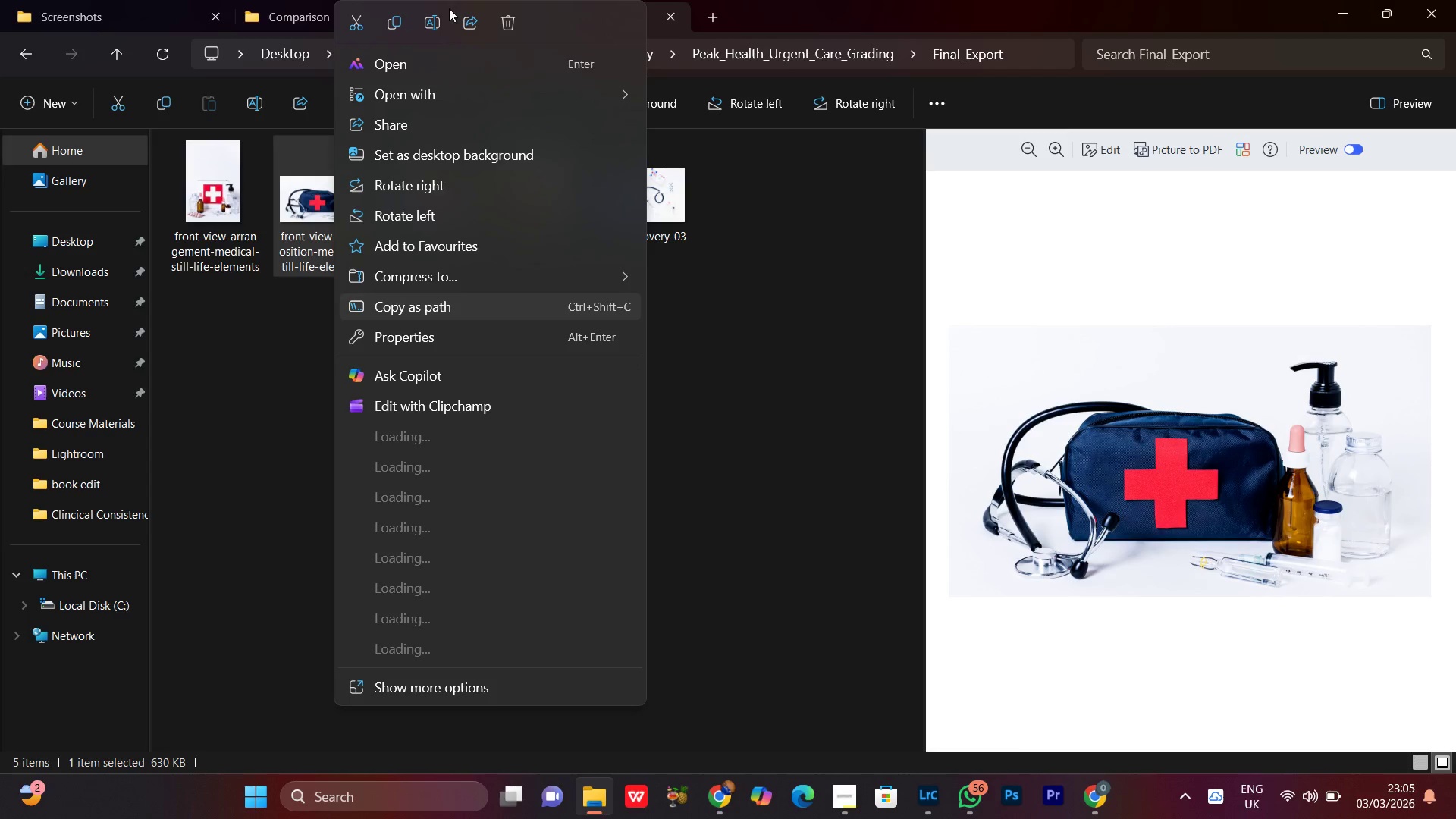 
left_click([429, 22])
 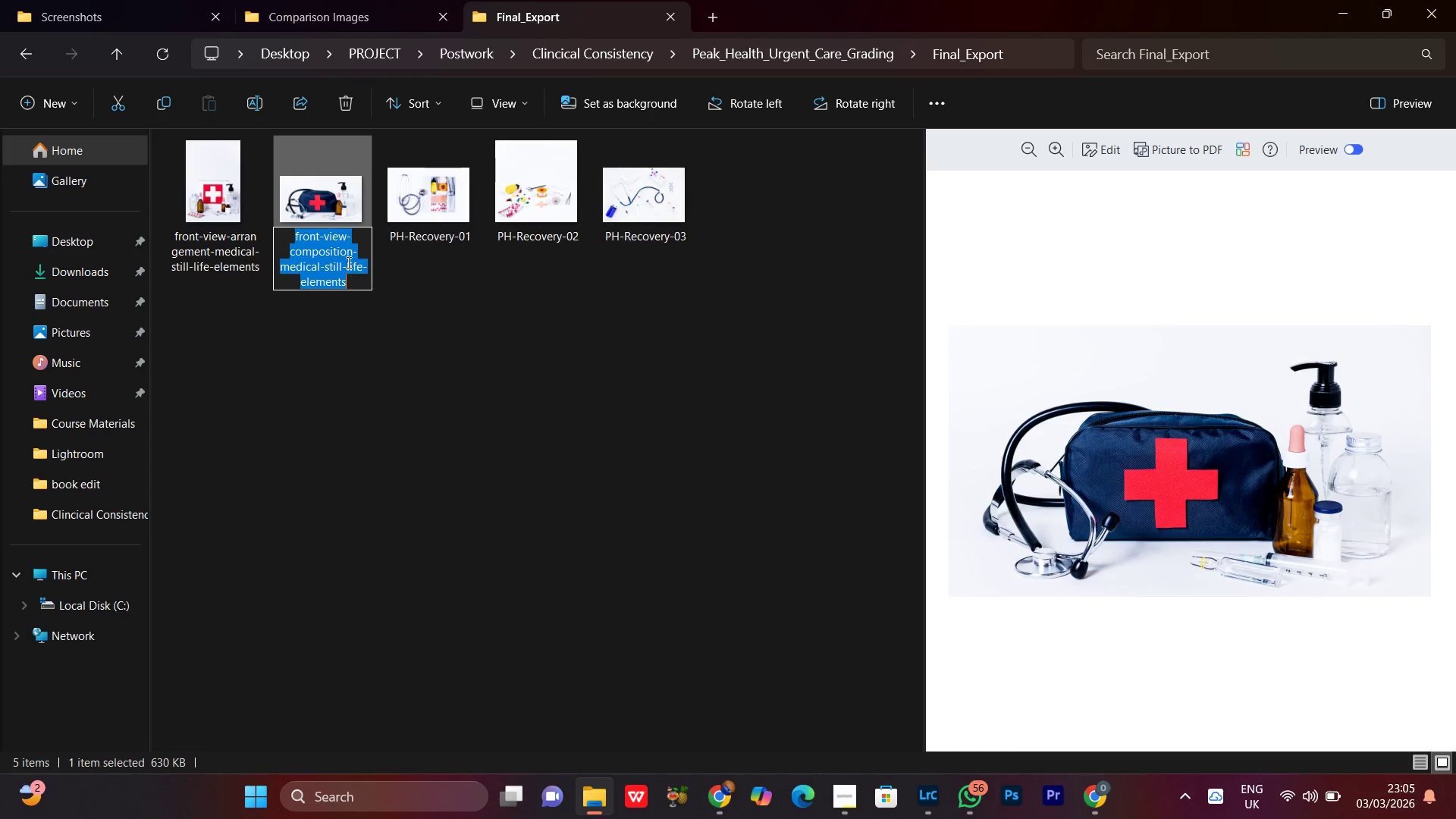 
right_click([341, 253])
 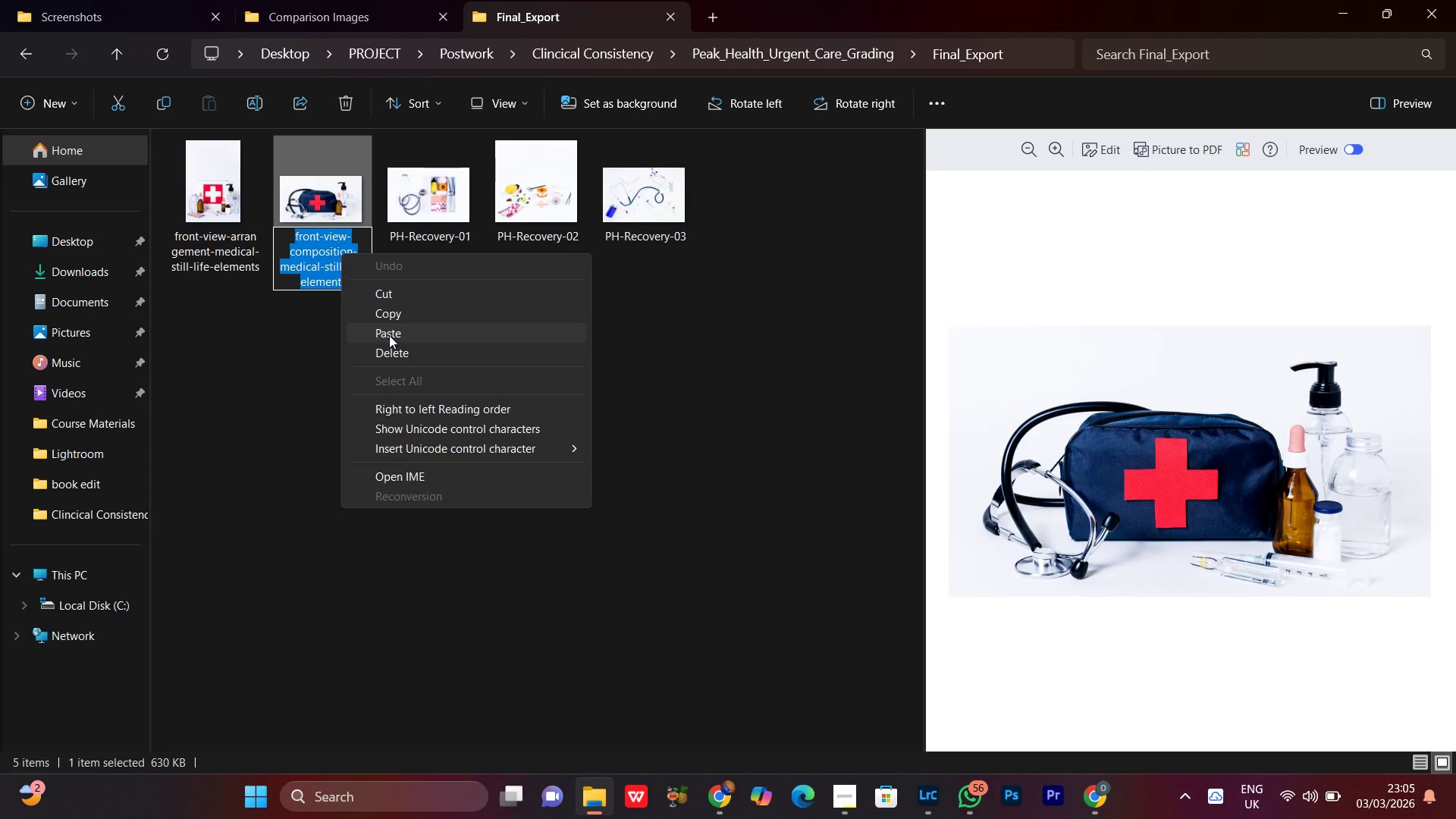 
left_click([388, 333])
 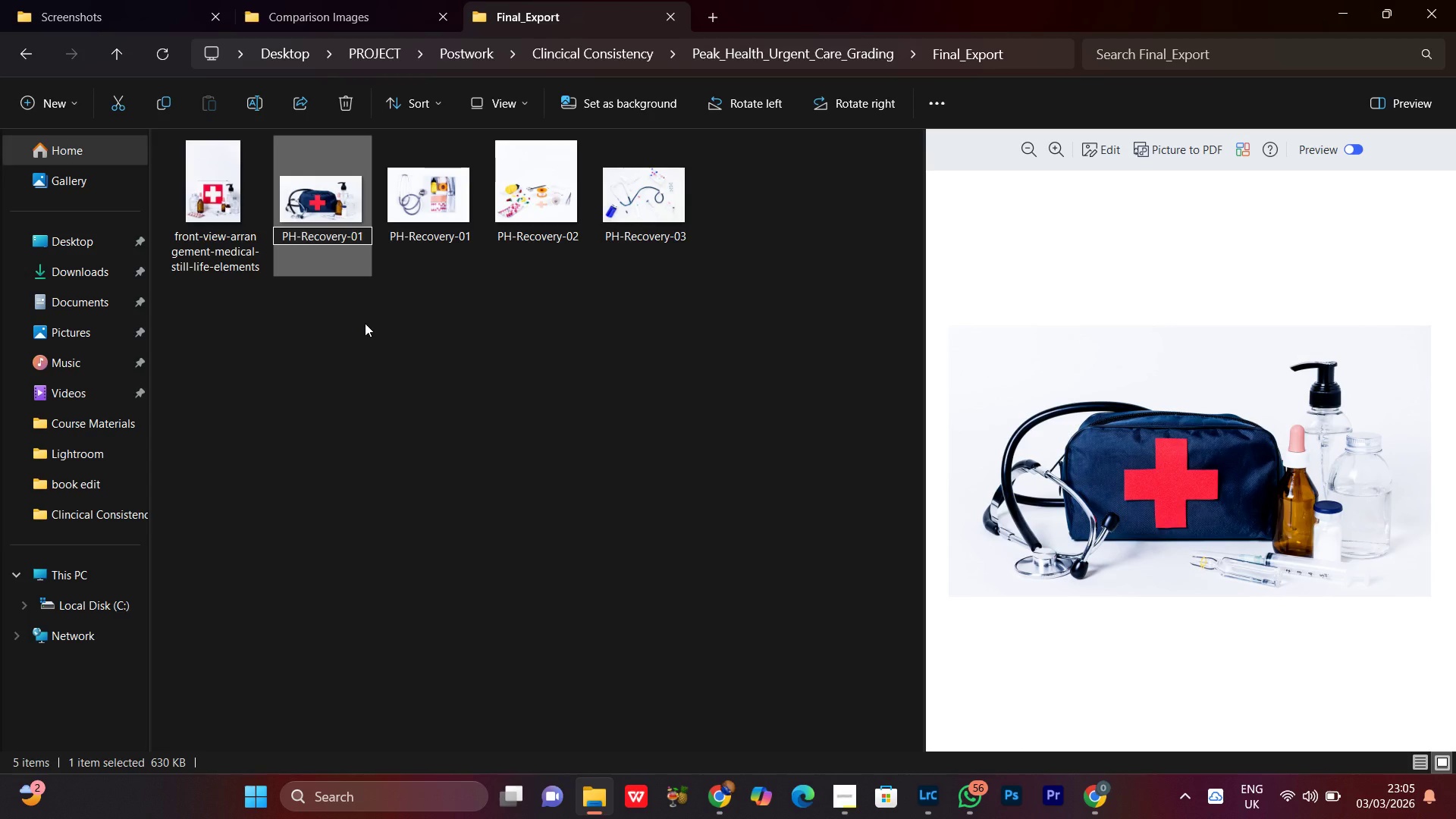 
key(Backspace)
 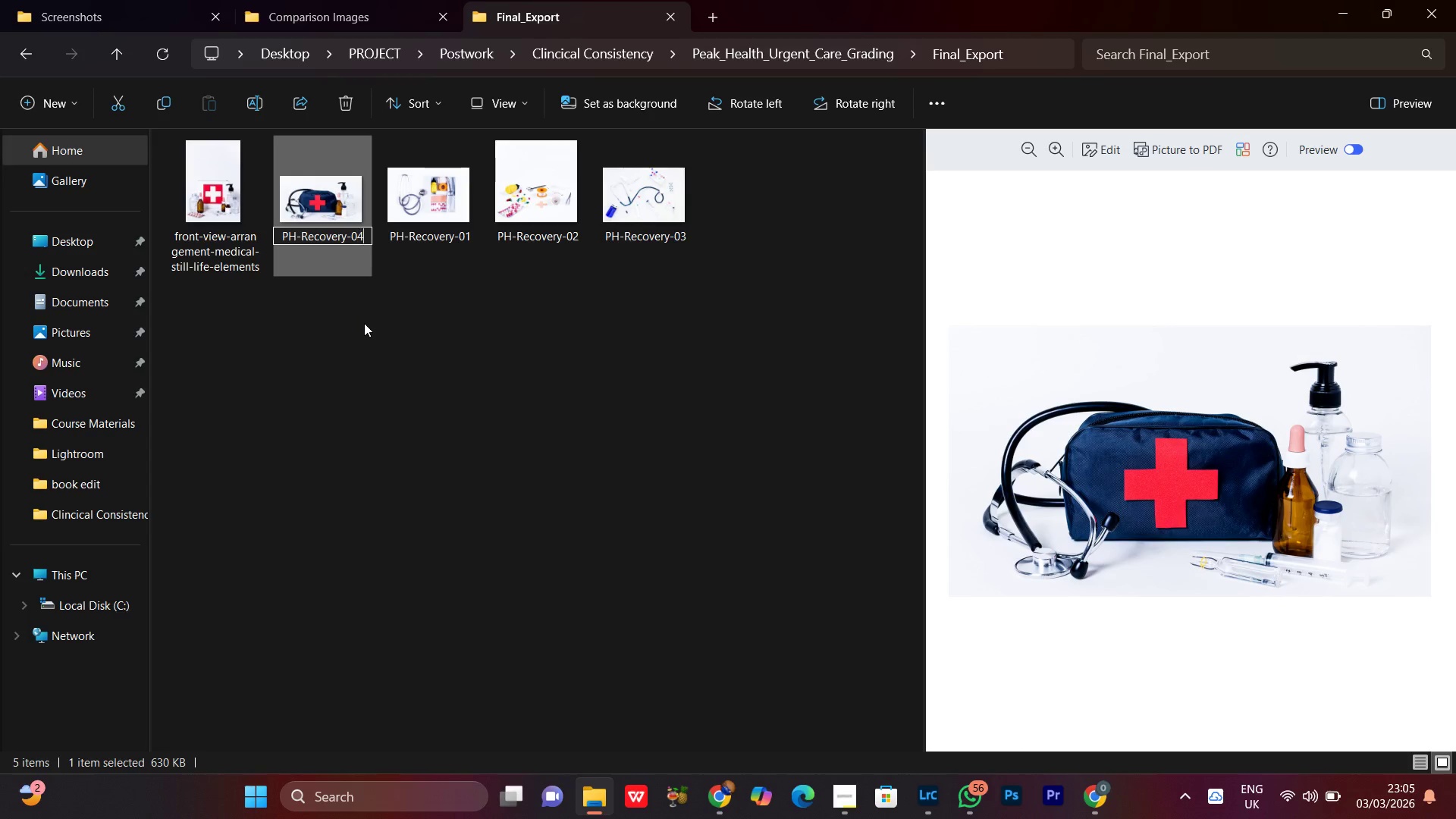 
key(4)
 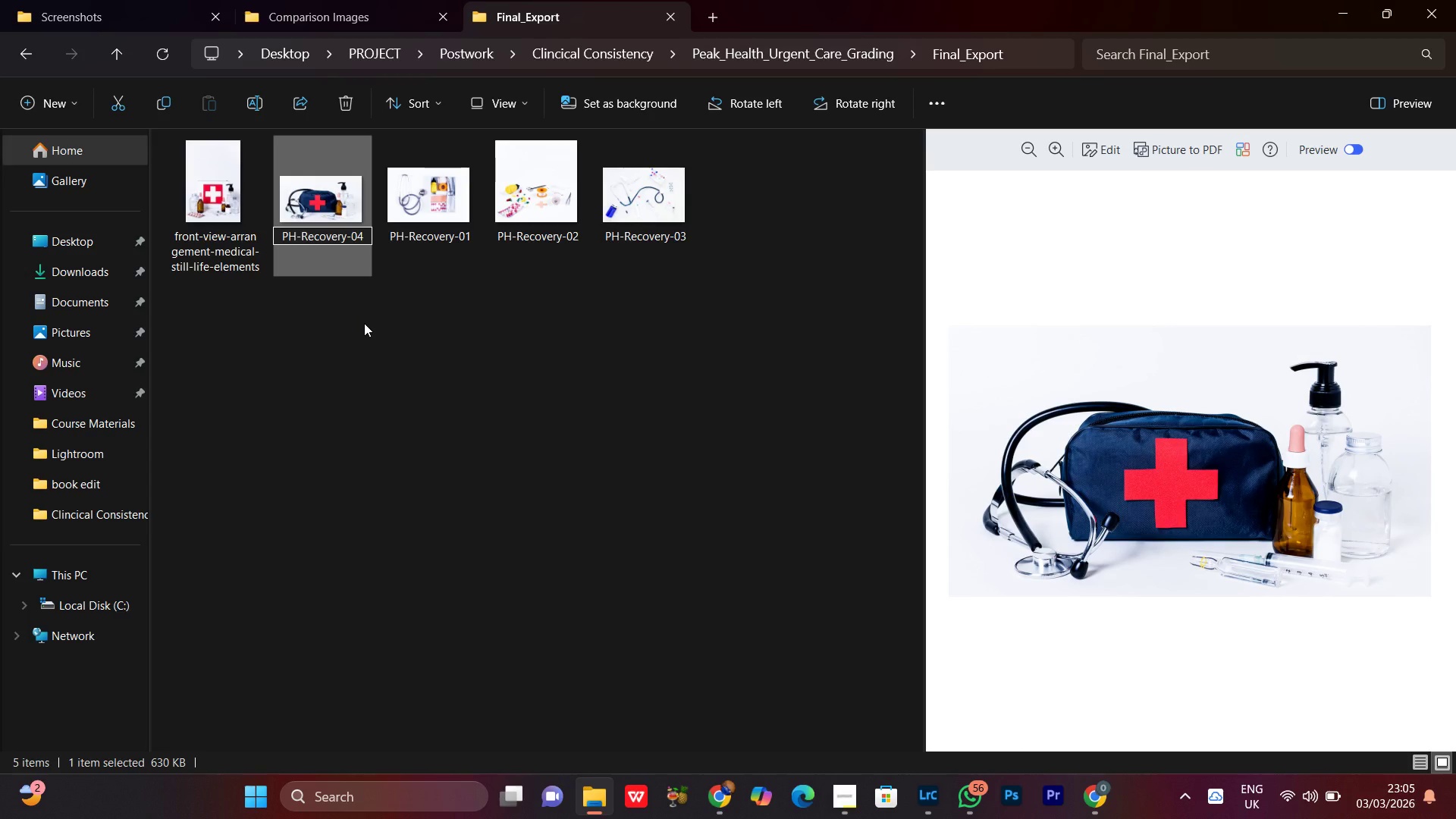 
key(Enter)
 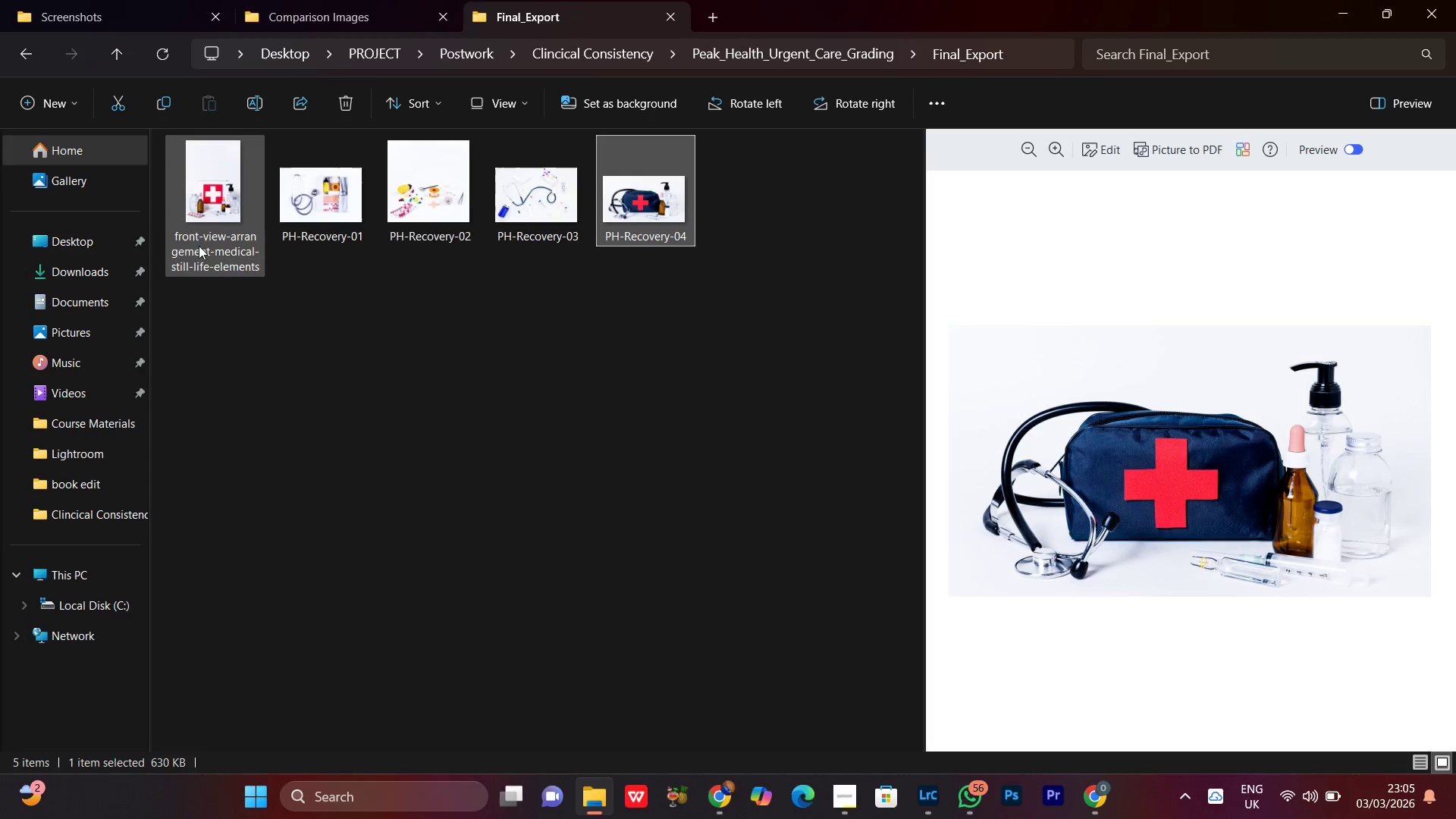 
left_click([224, 196])
 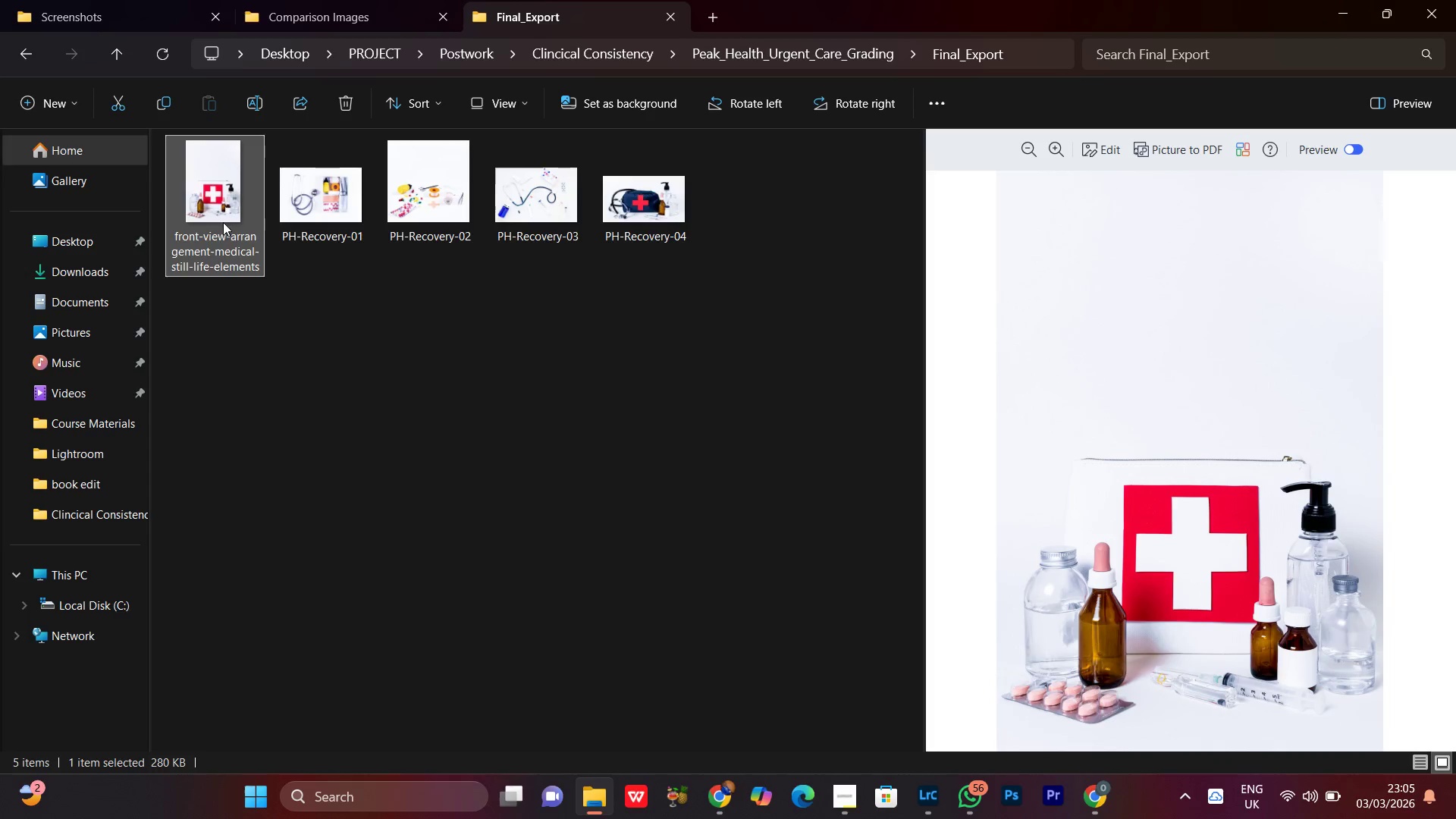 
right_click([222, 221])
 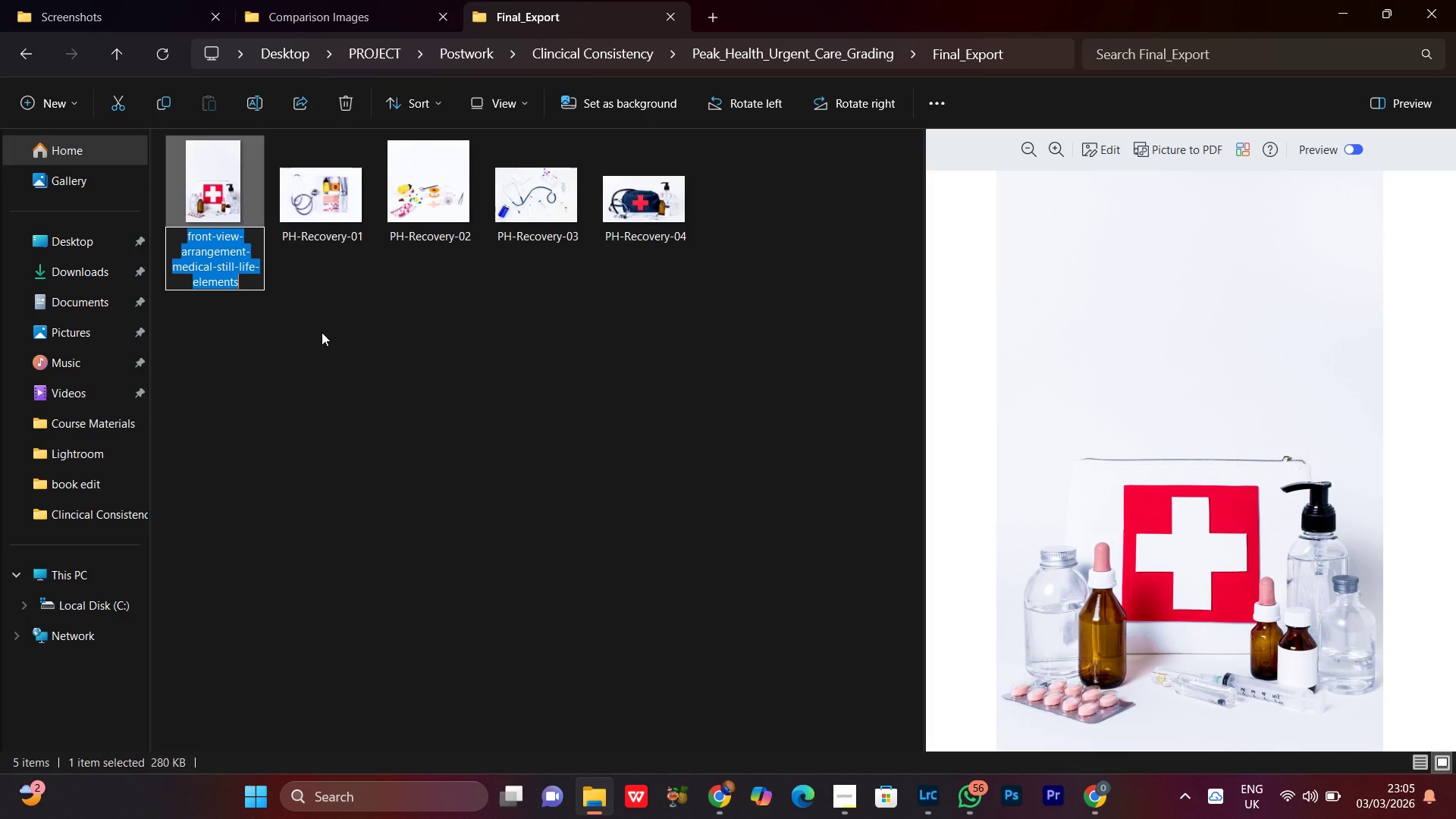 
key(Control+V)
 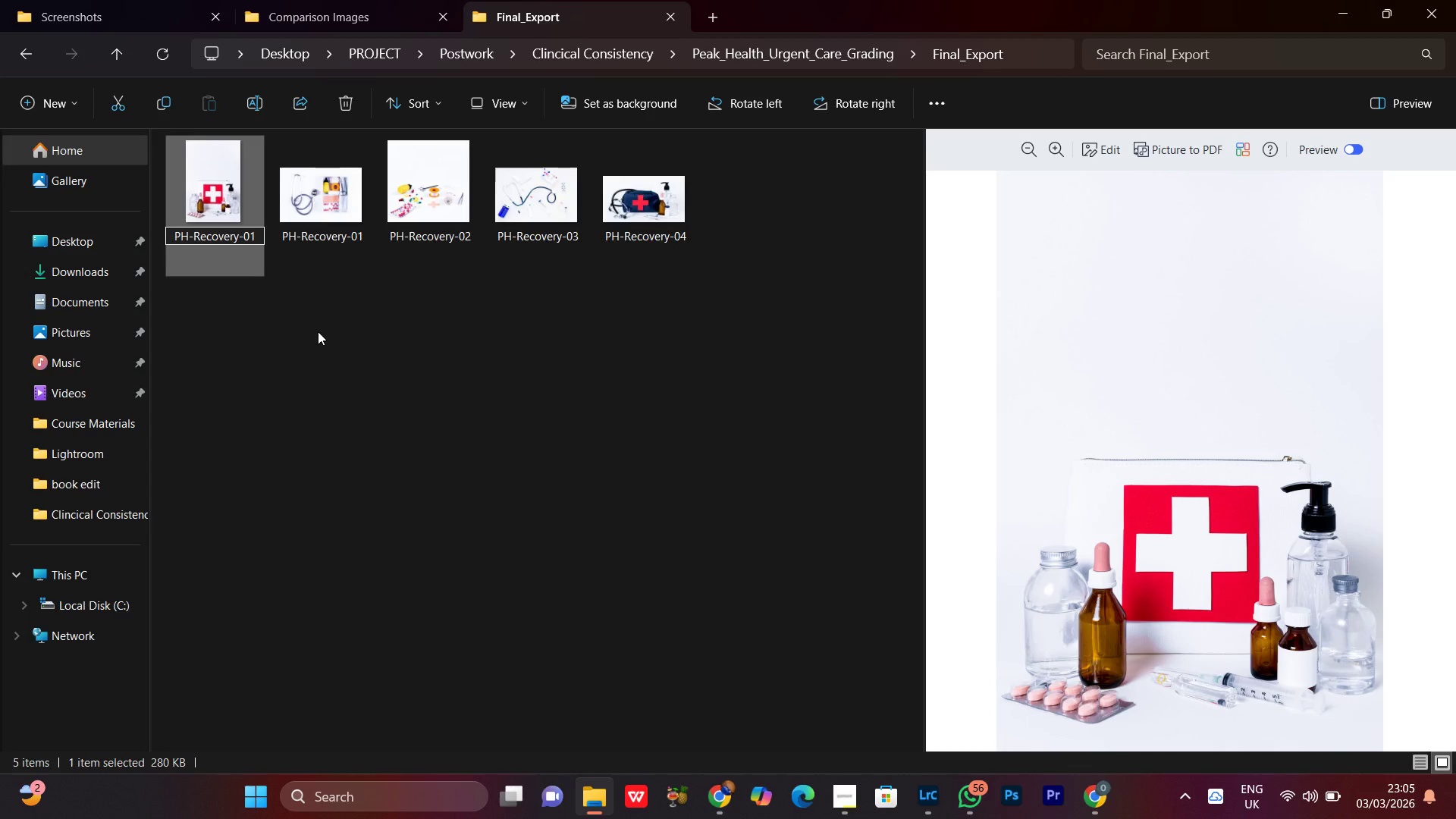 
key(Backspace)
 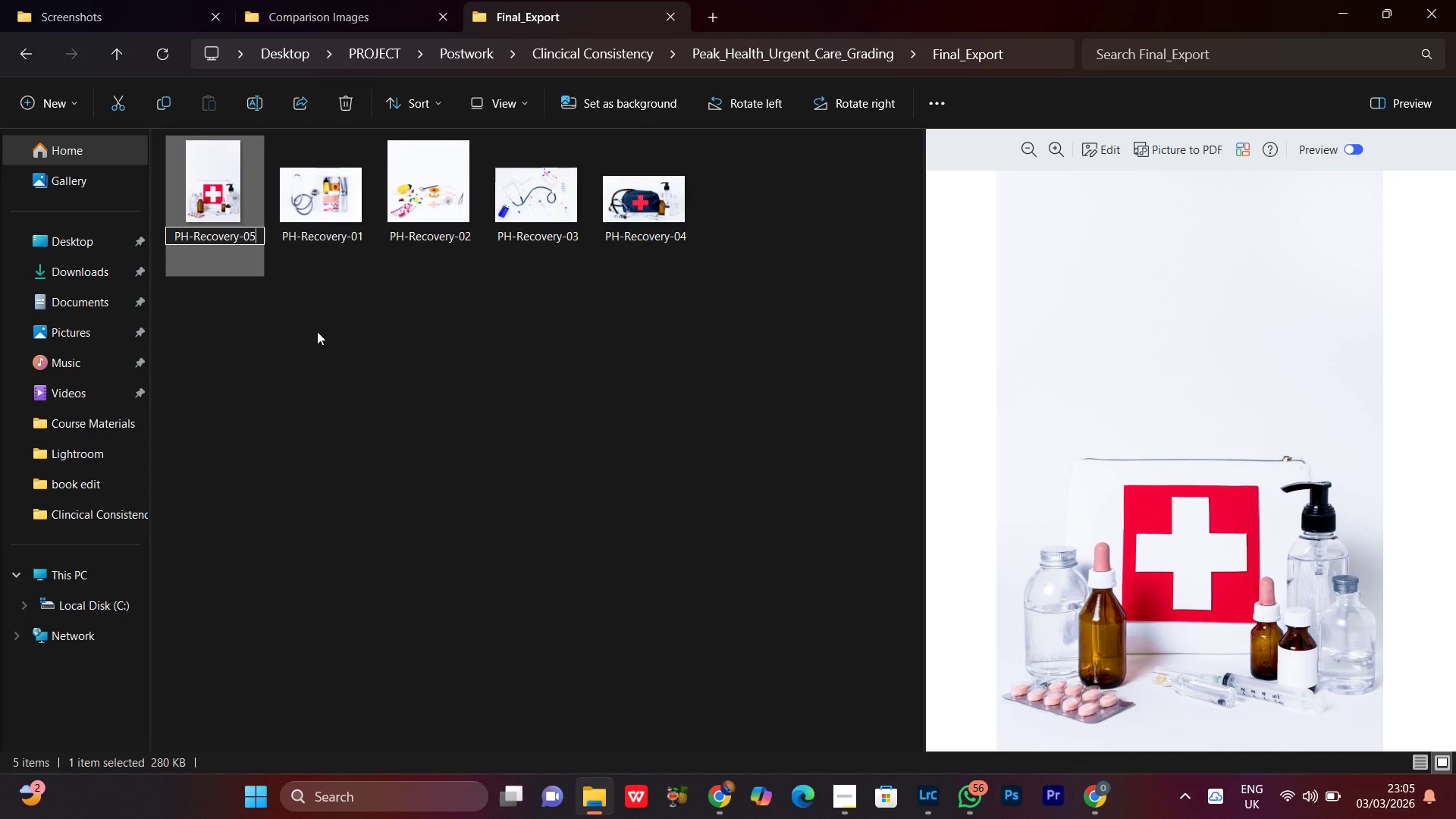 
key(5)
 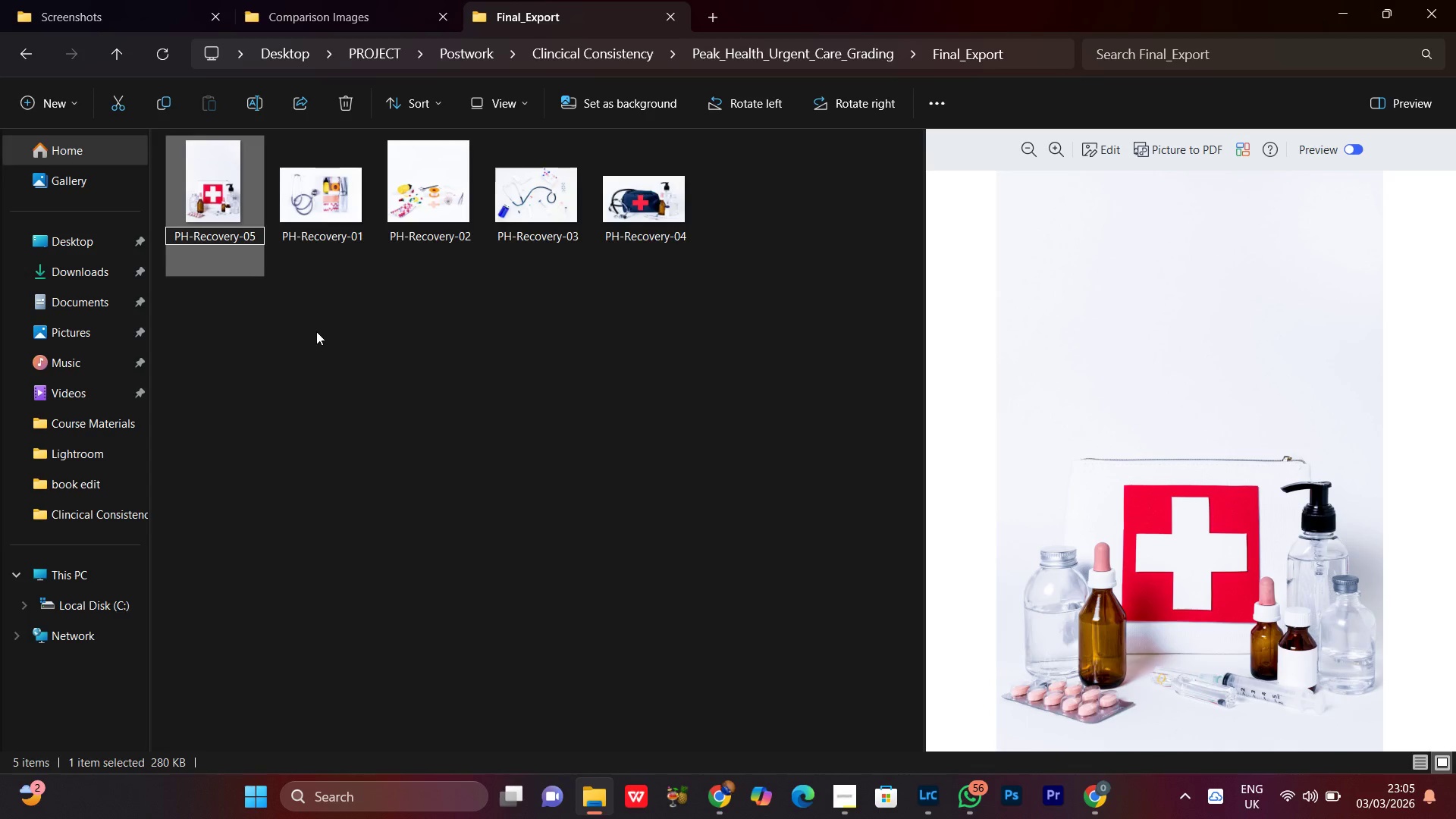 
key(Enter)
 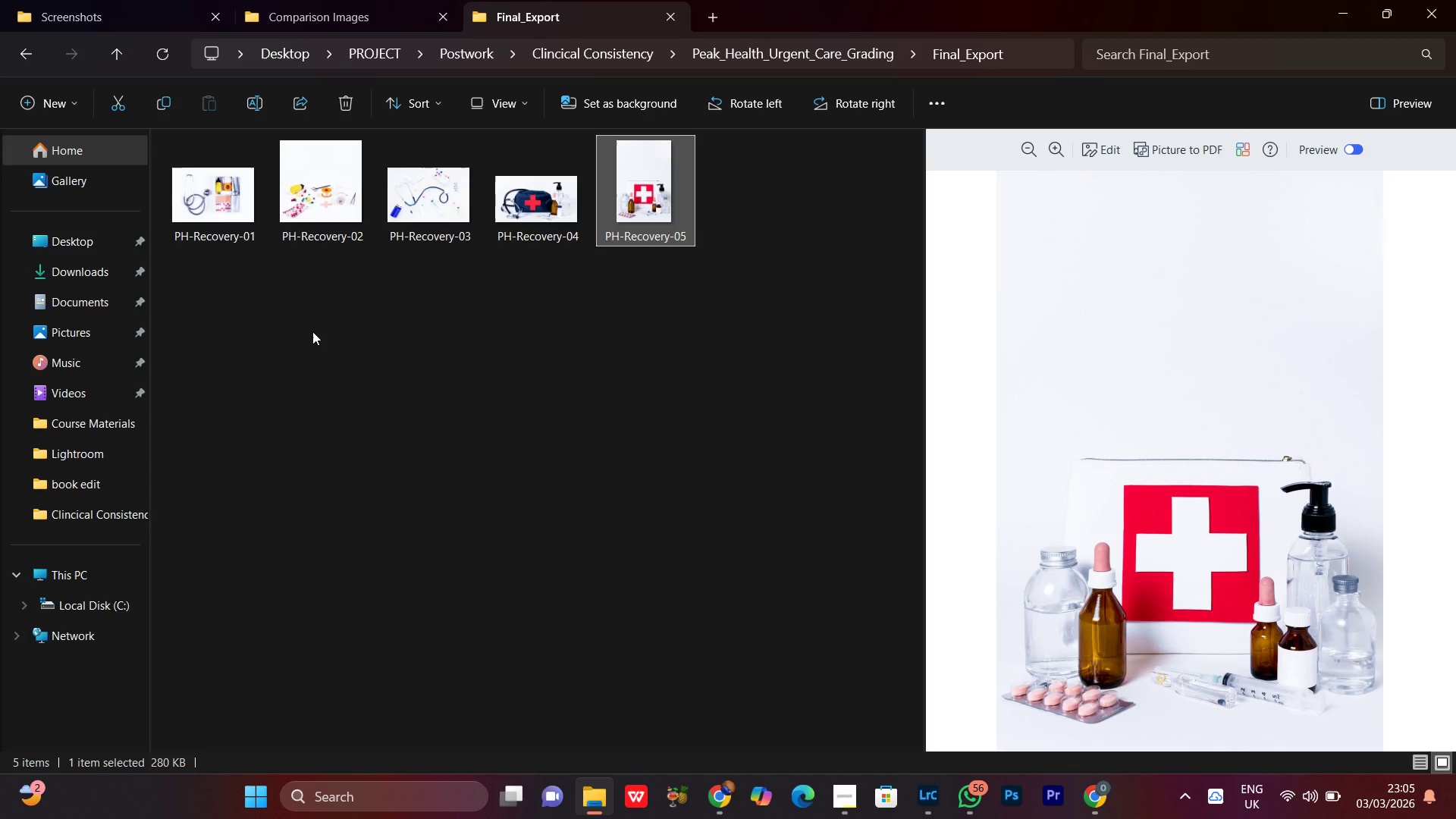 
left_click([312, 331])
 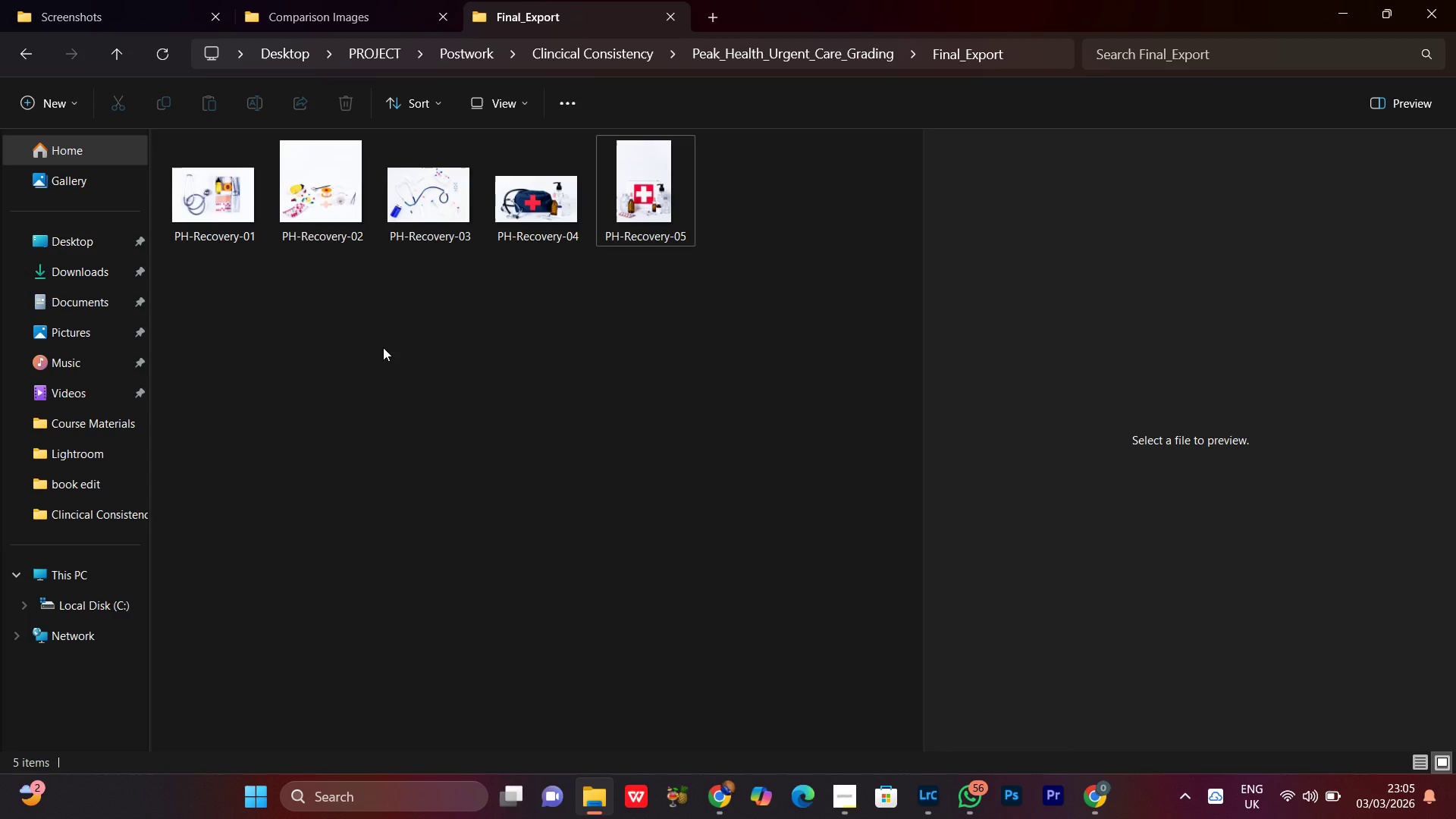 
right_click([379, 334])